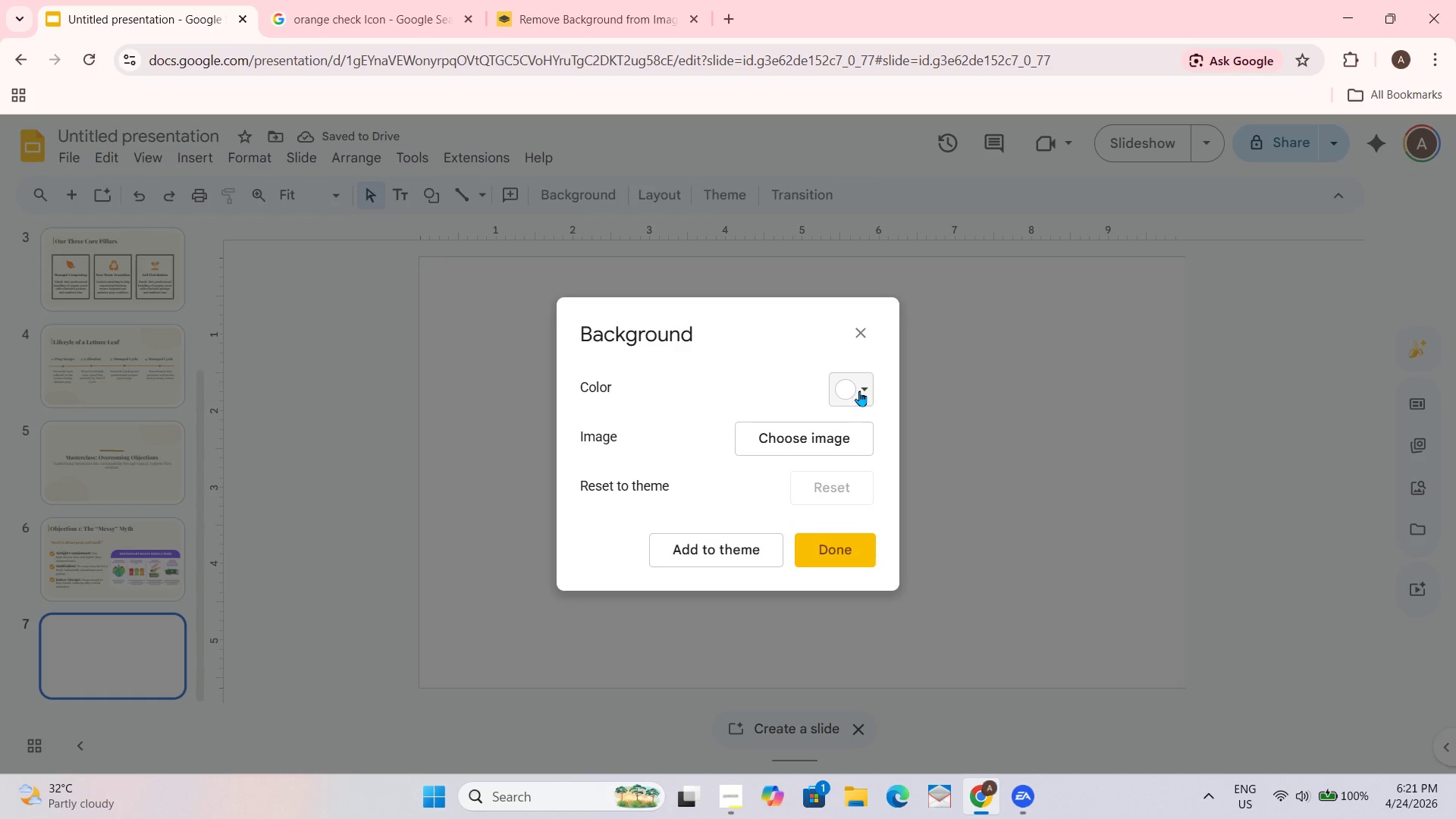 
left_click([846, 385])
 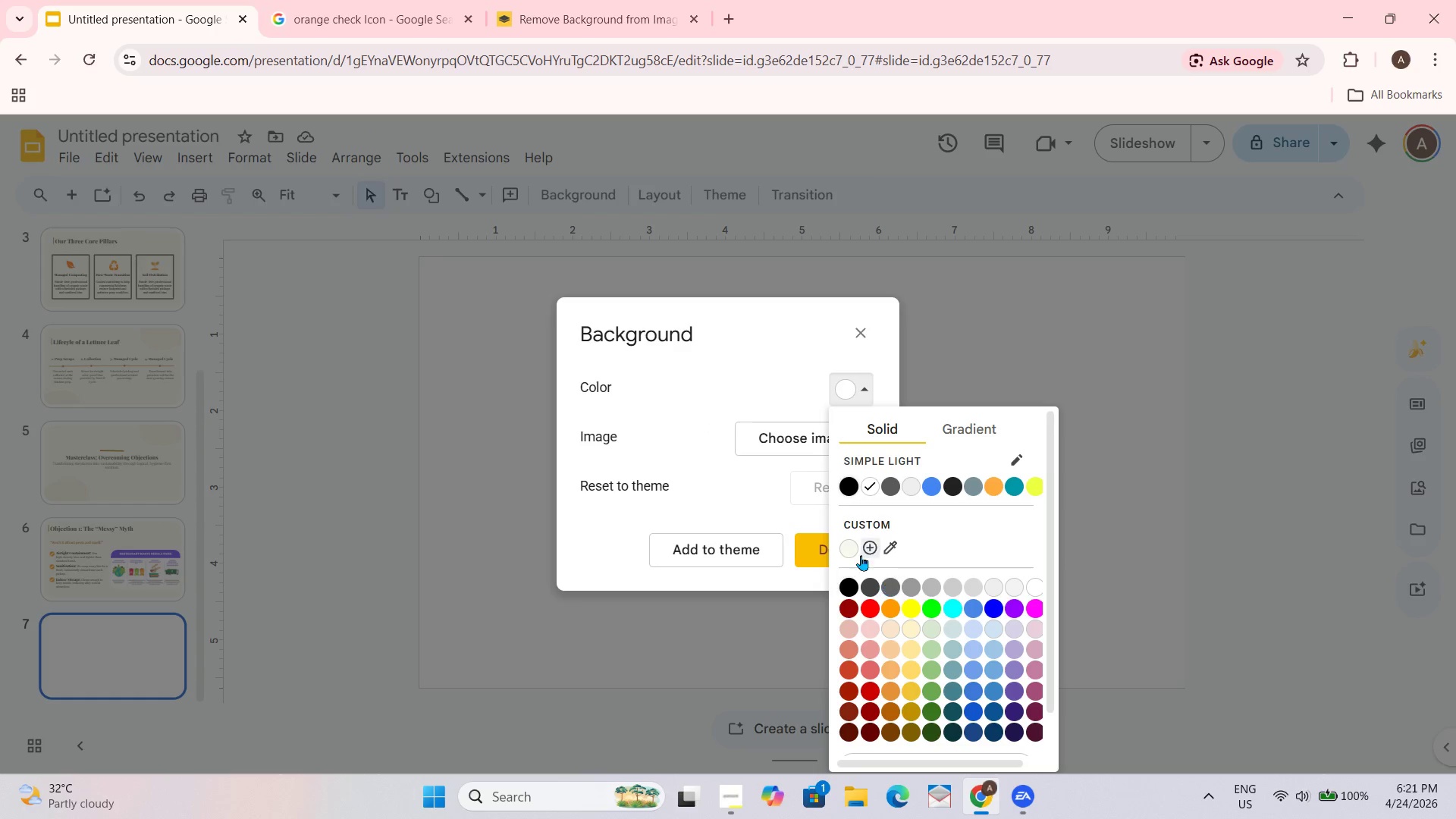 
left_click([845, 545])
 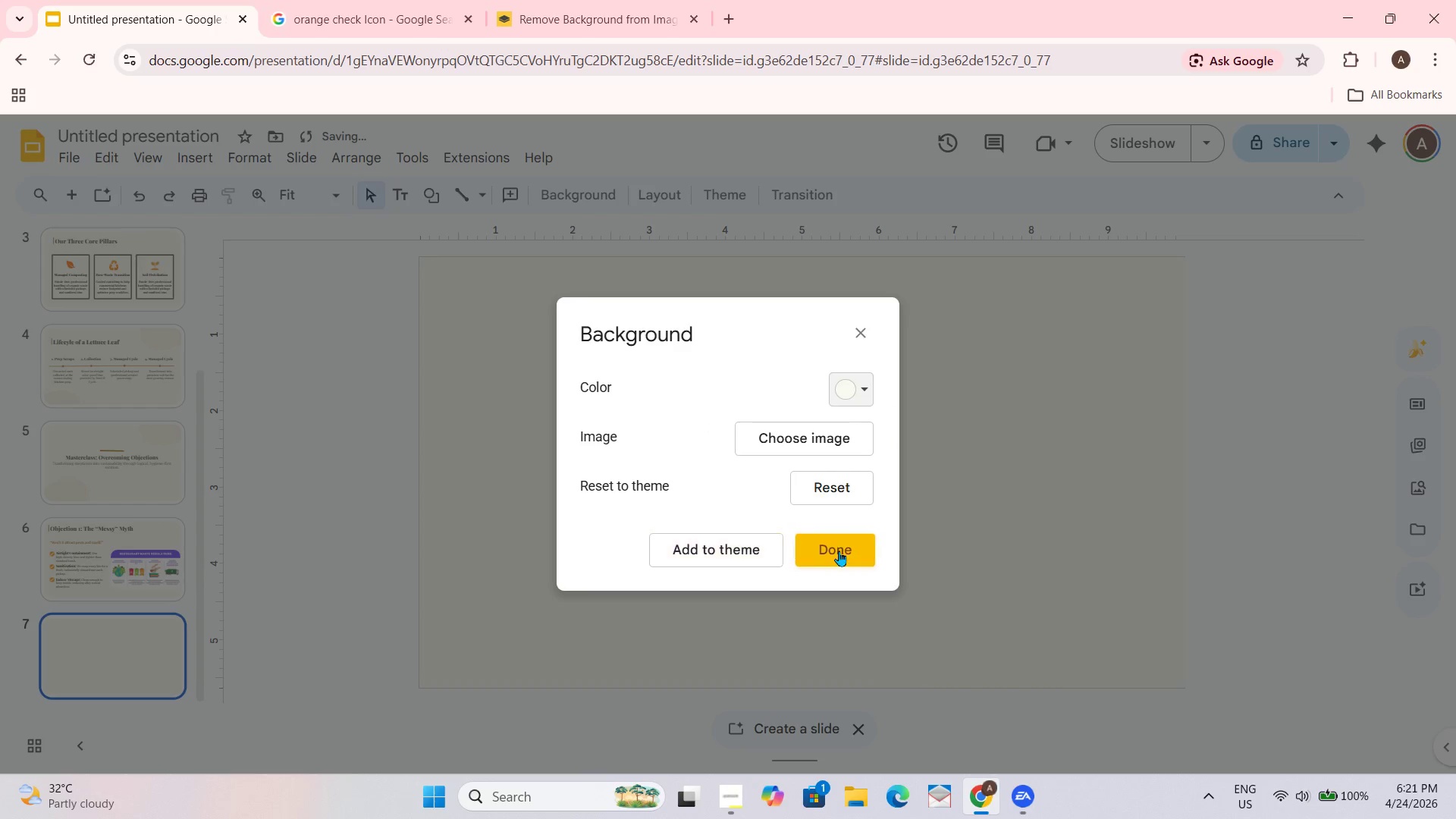 
left_click([840, 549])
 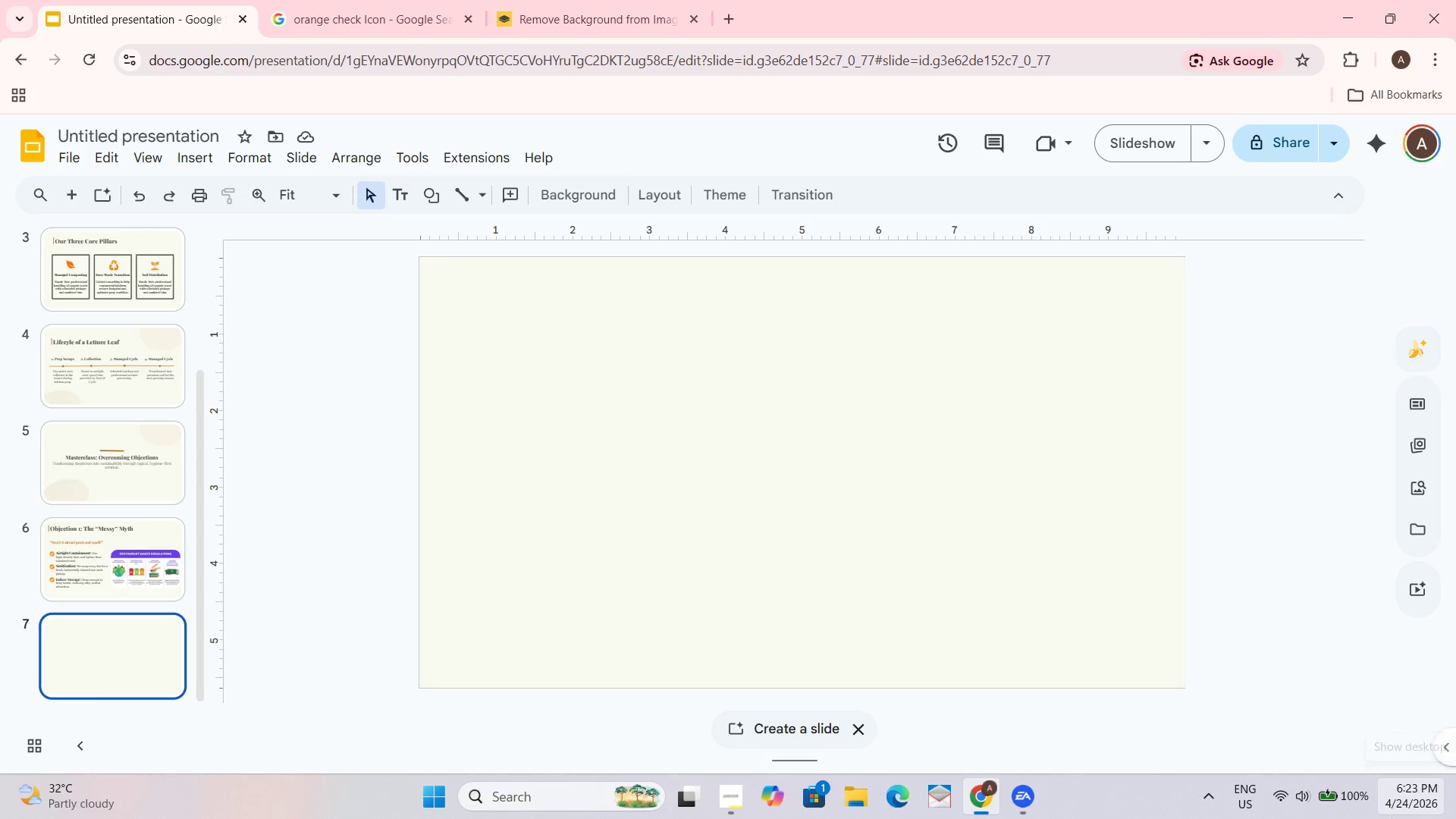 
wait(83.05)
 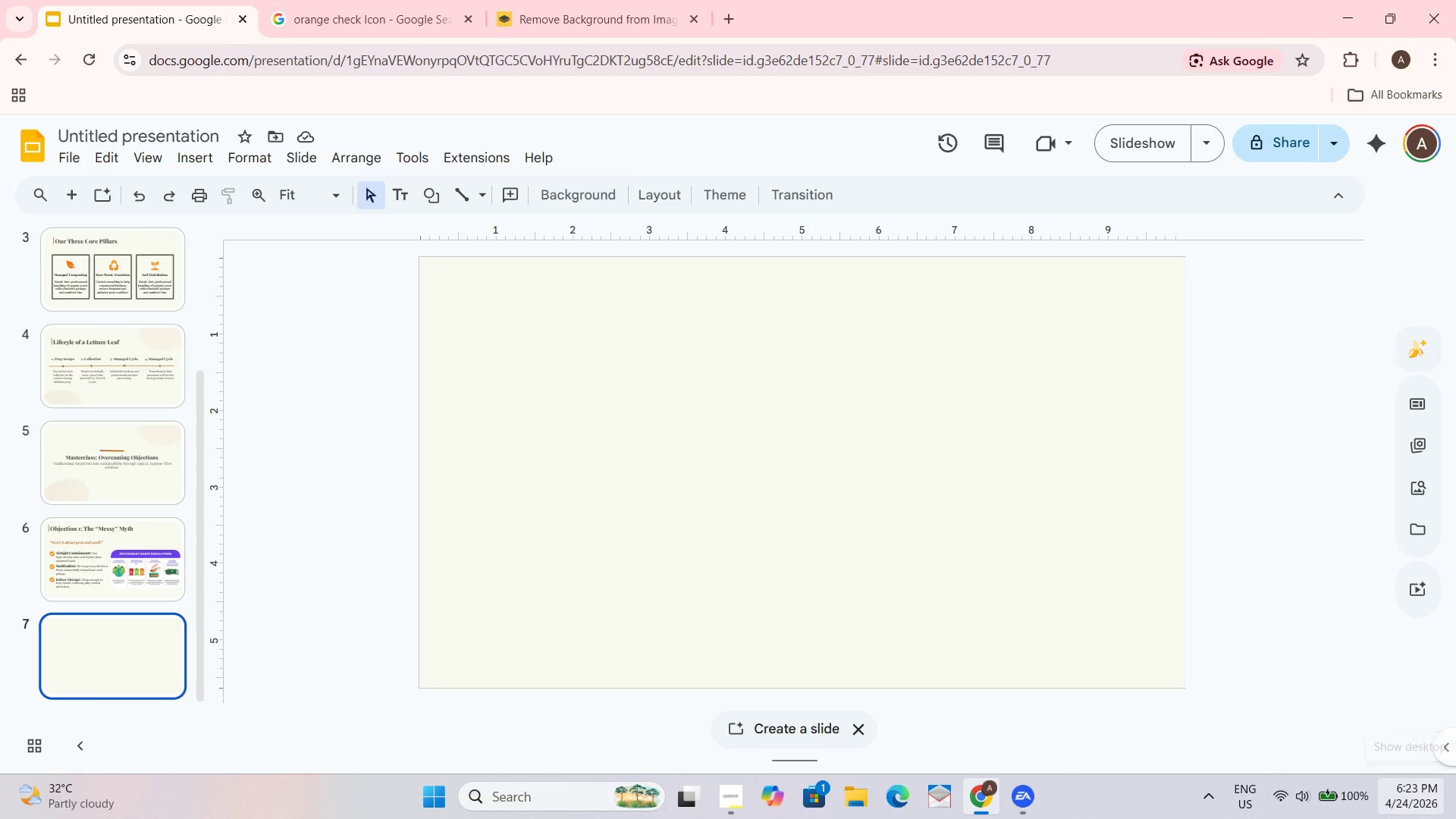 
left_click([27, 562])
 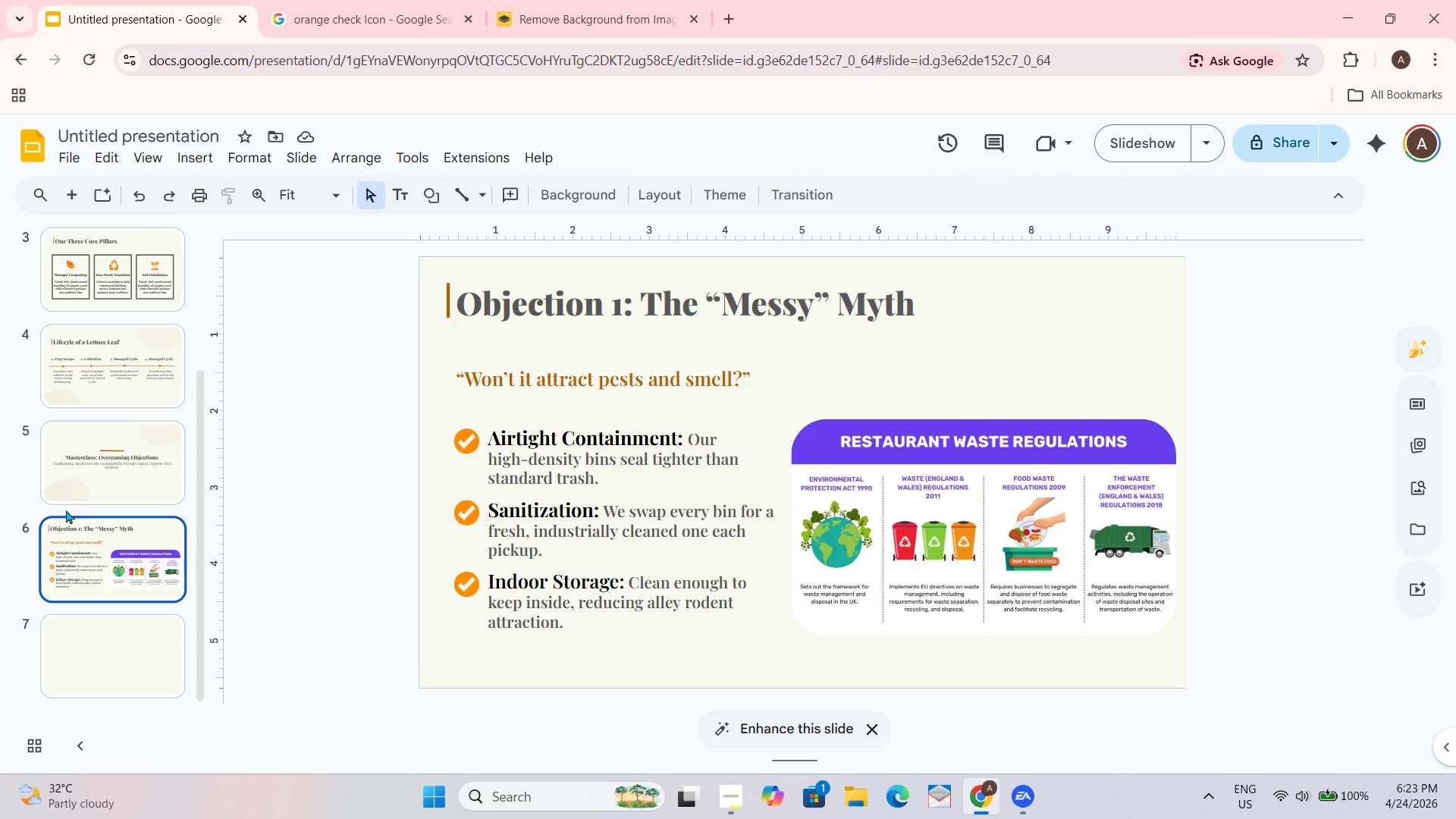 
left_click([70, 469])
 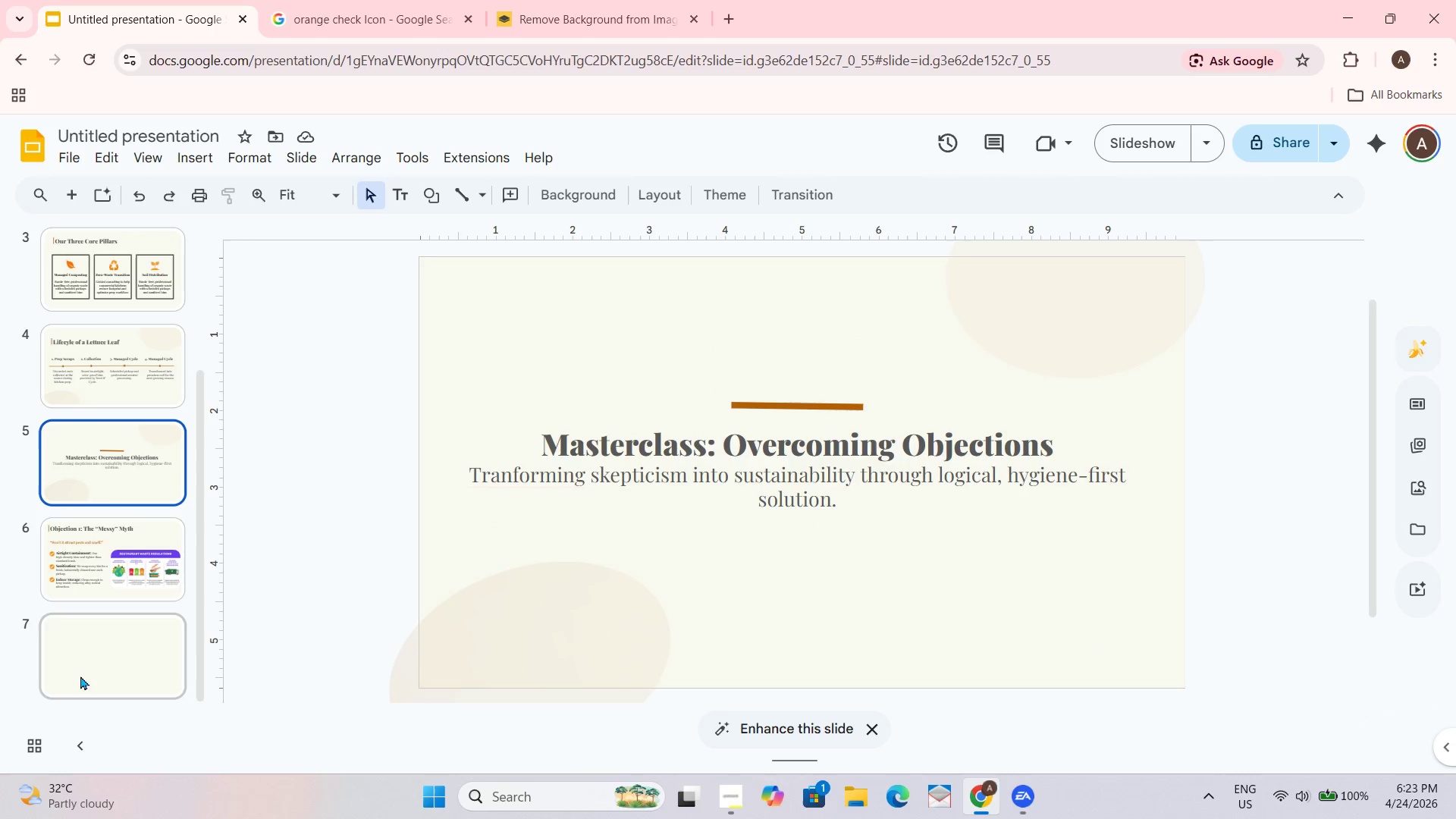 
left_click([96, 349])
 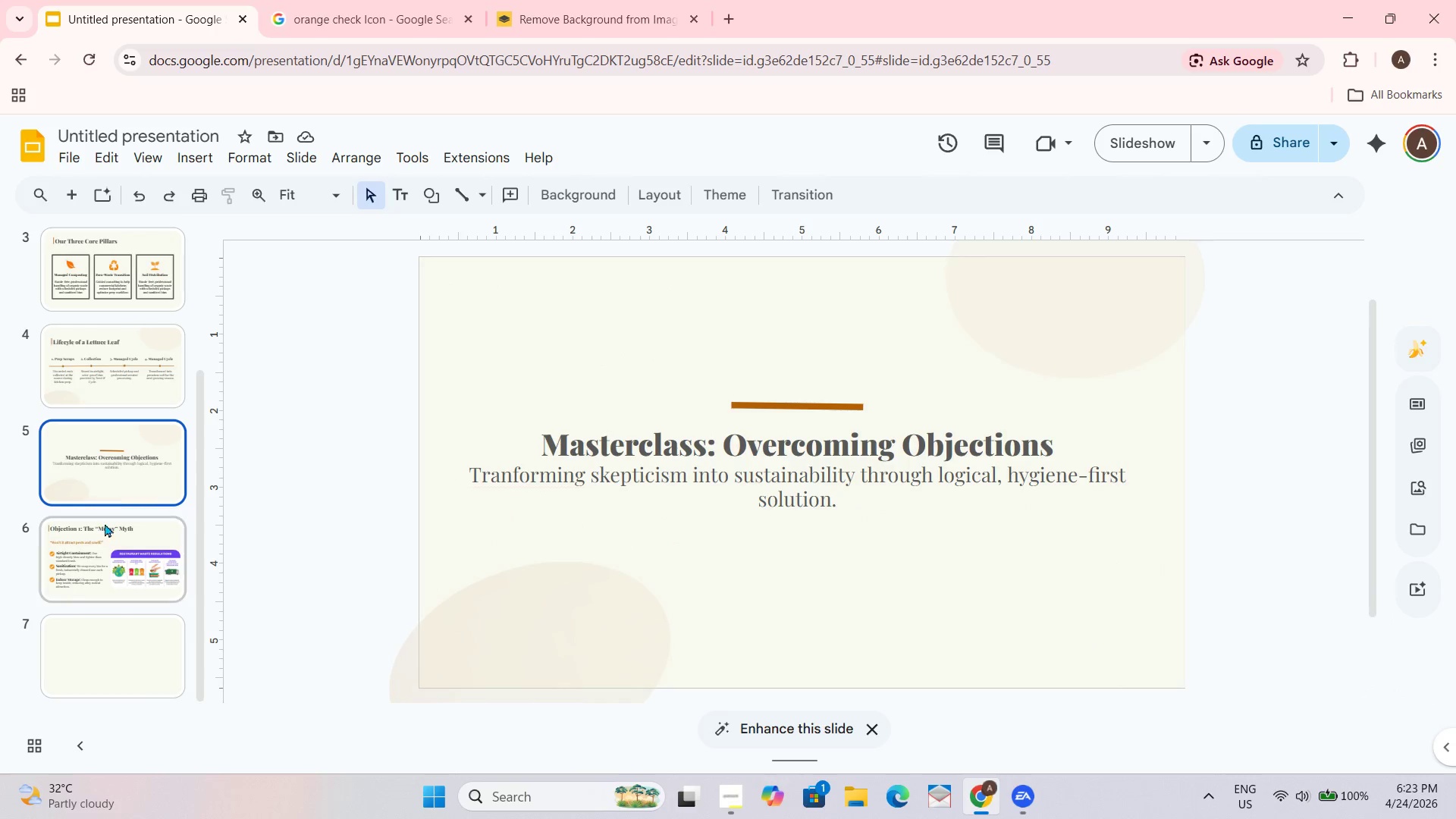 
double_click([102, 632])
 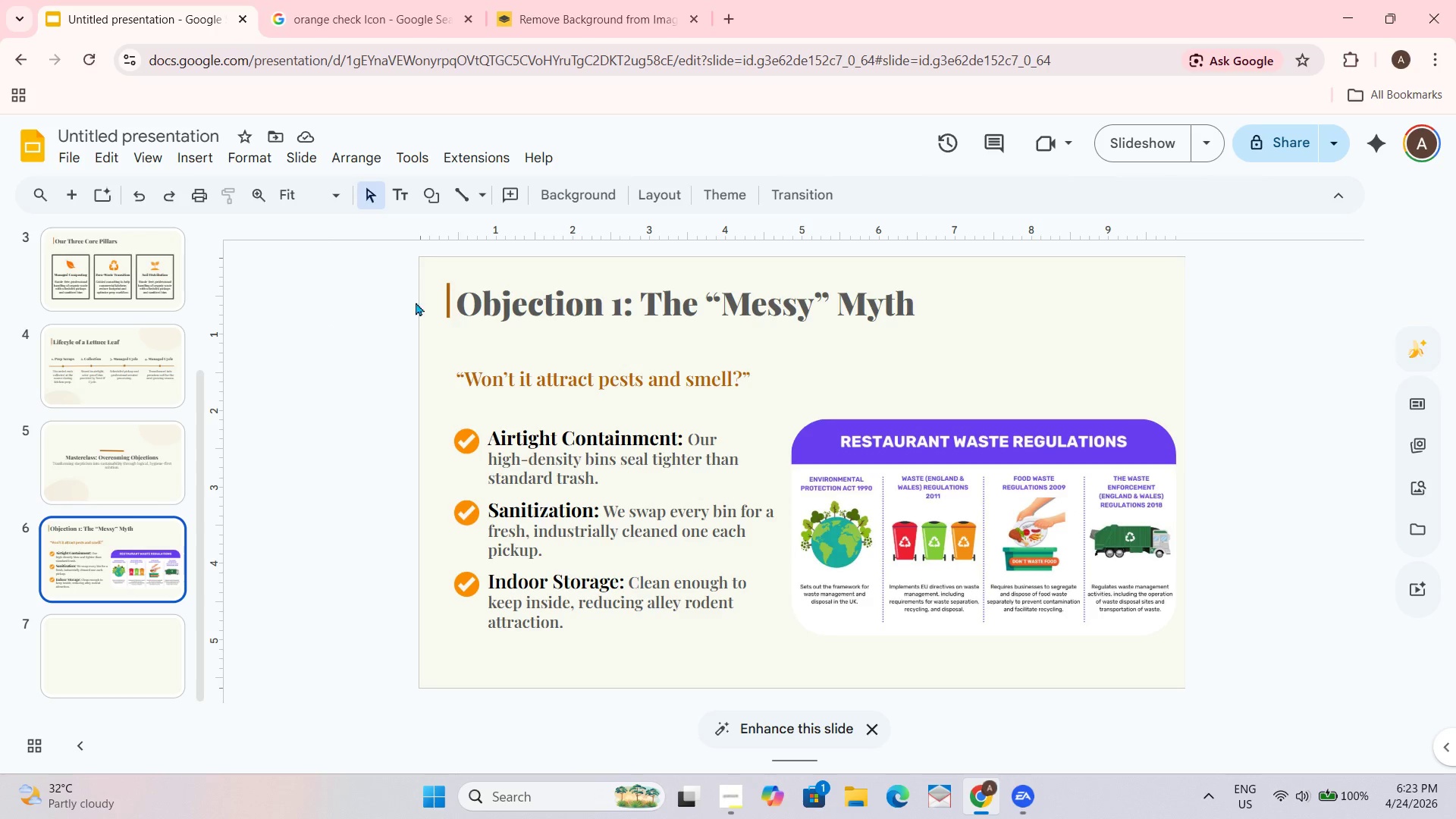 
left_click_drag(start_coordinate=[434, 297], to_coordinate=[980, 332])
 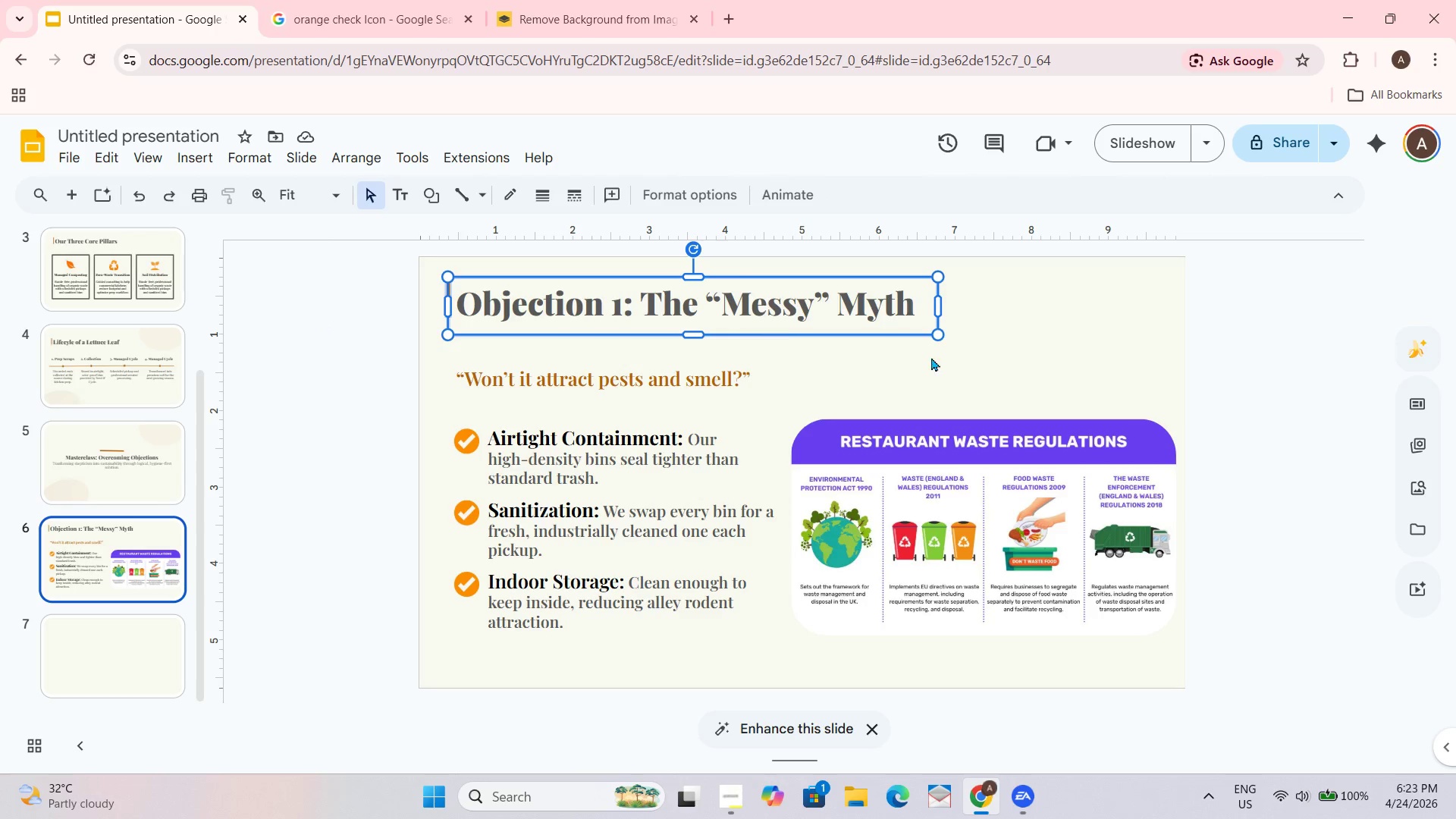 
key(Control+C)
 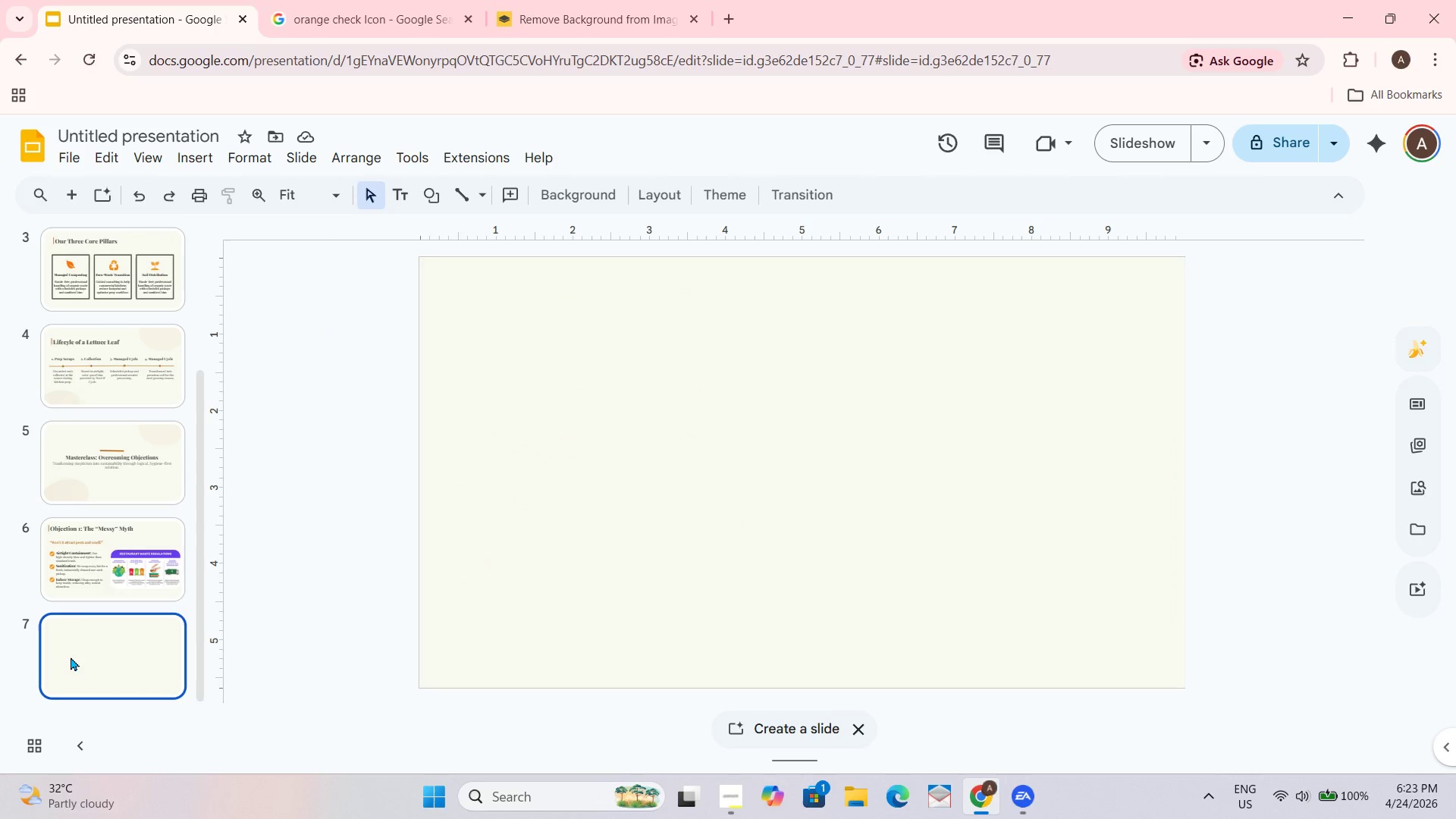 
key(Control+ControlLeft)
 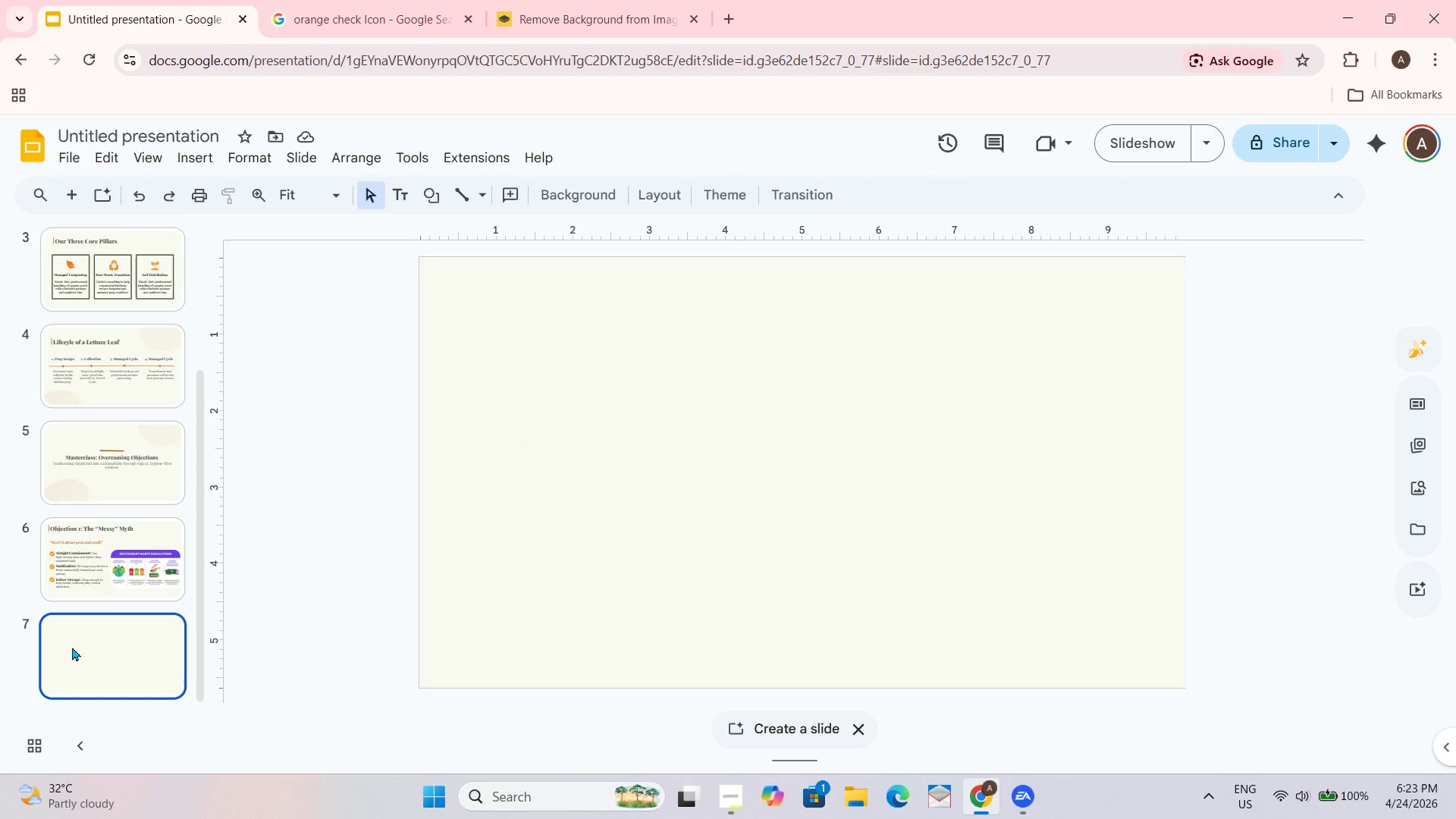 
key(Control+V)
 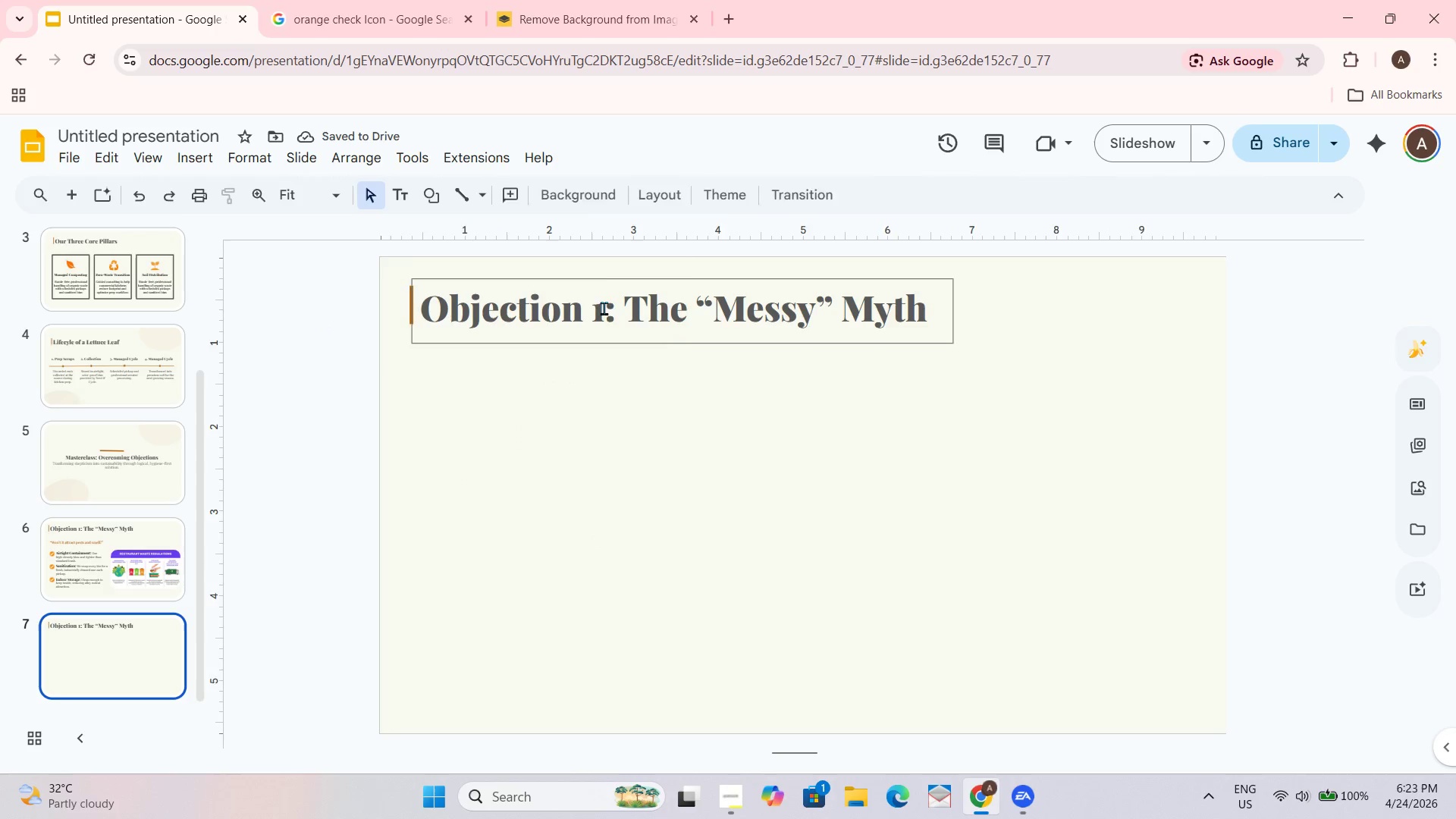 
key(Backspace)
 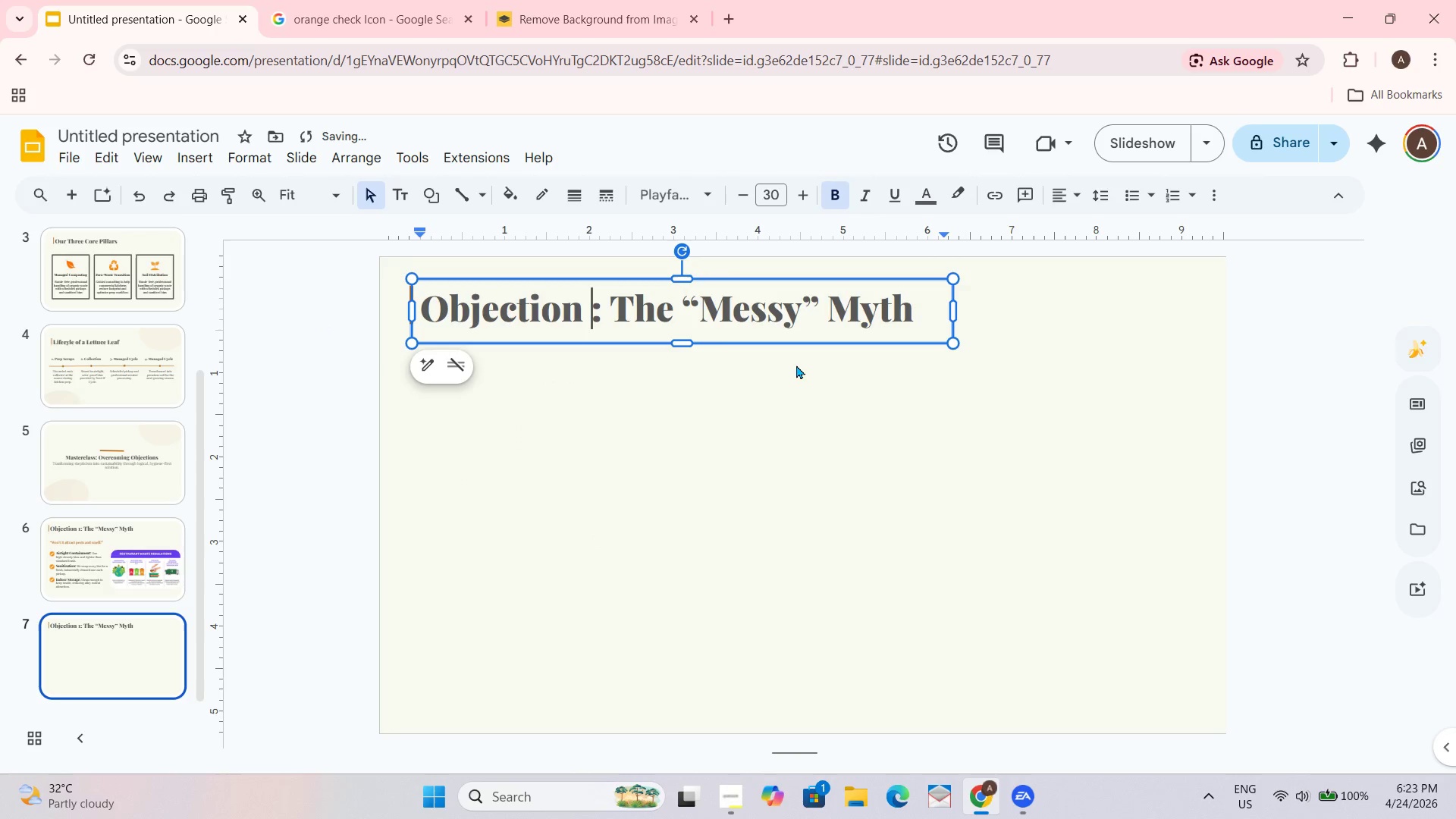 
key(Numpad2)
 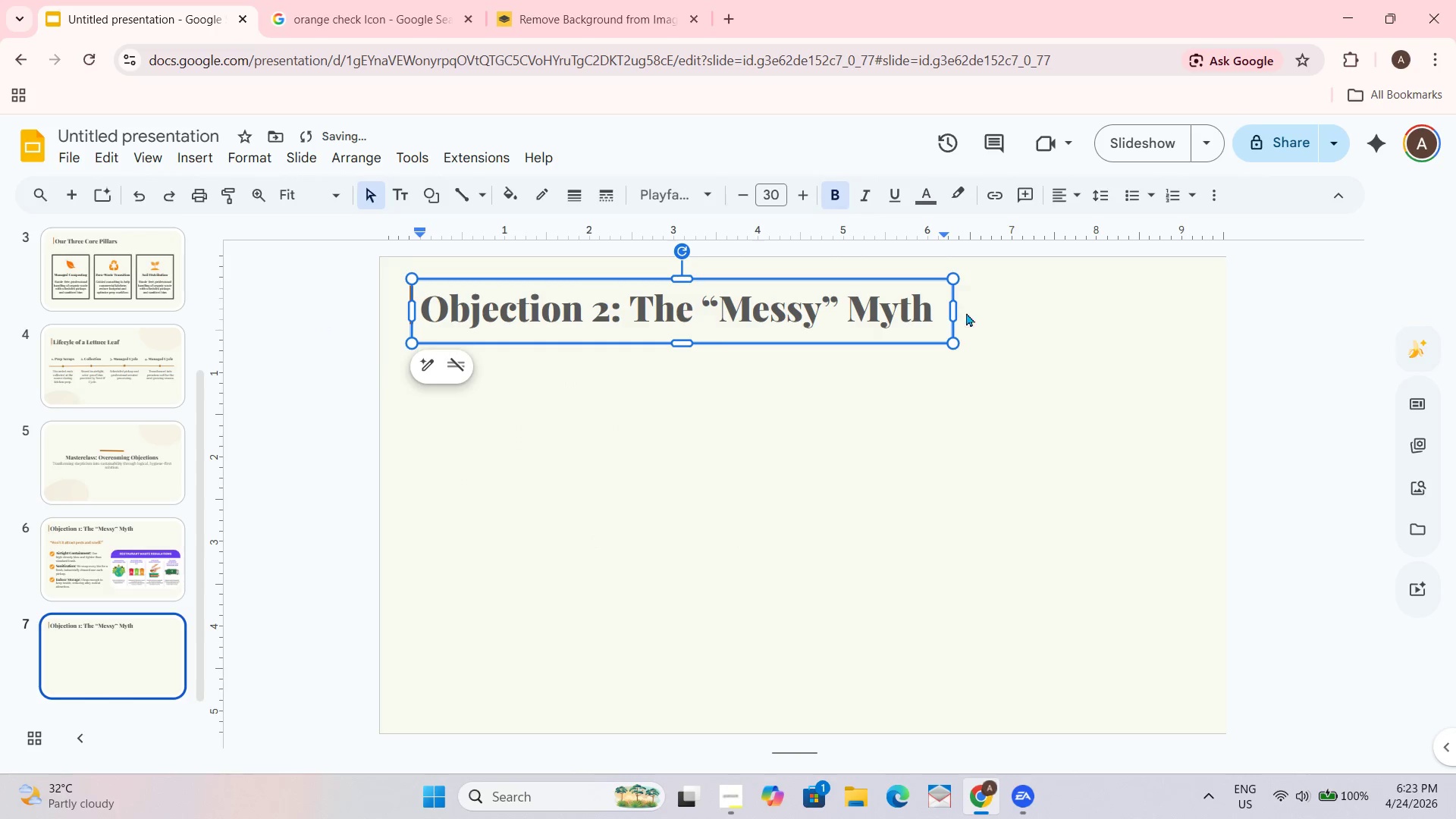 
left_click_drag(start_coordinate=[952, 312], to_coordinate=[977, 310])
 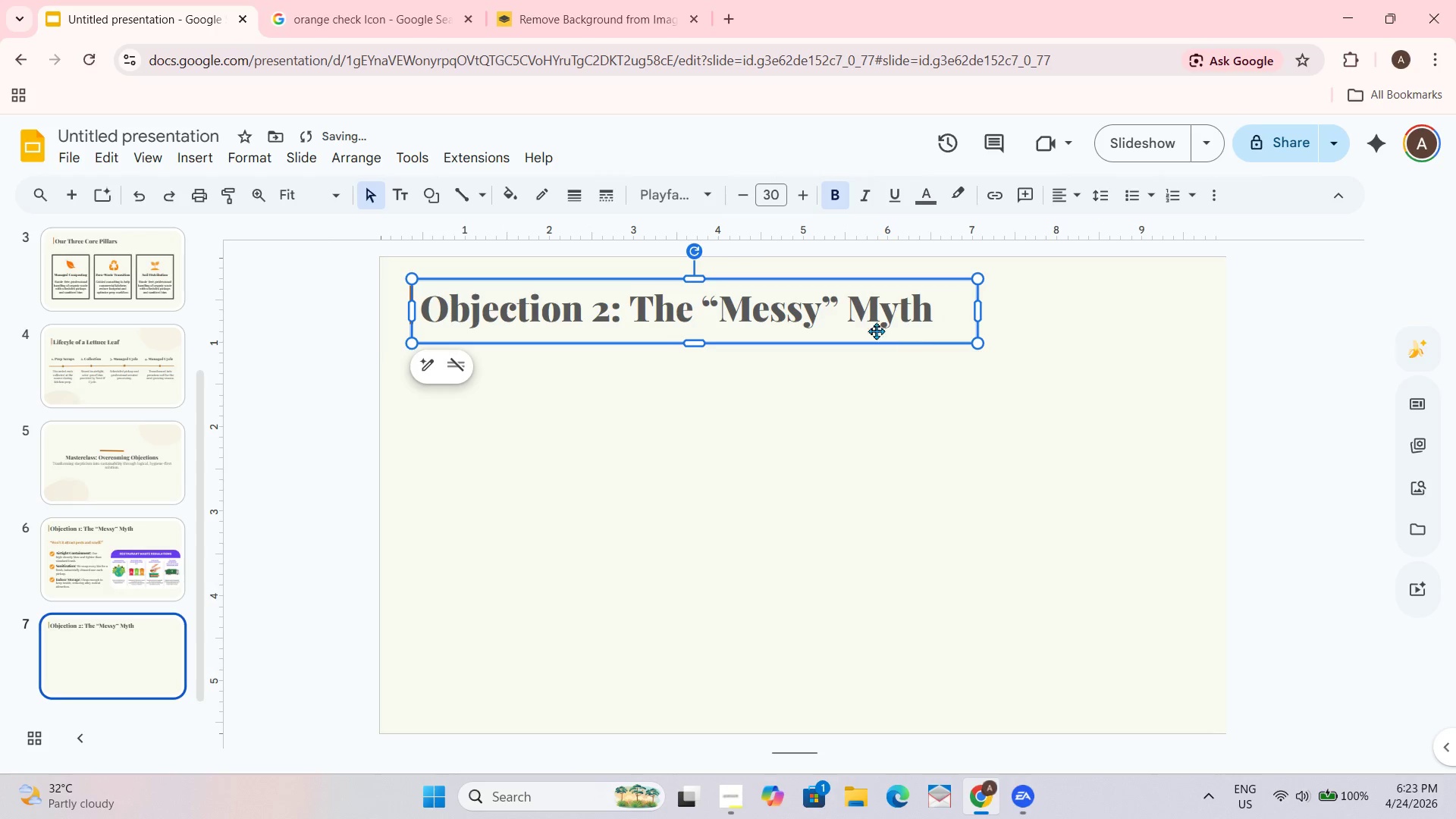 
left_click([870, 318])
 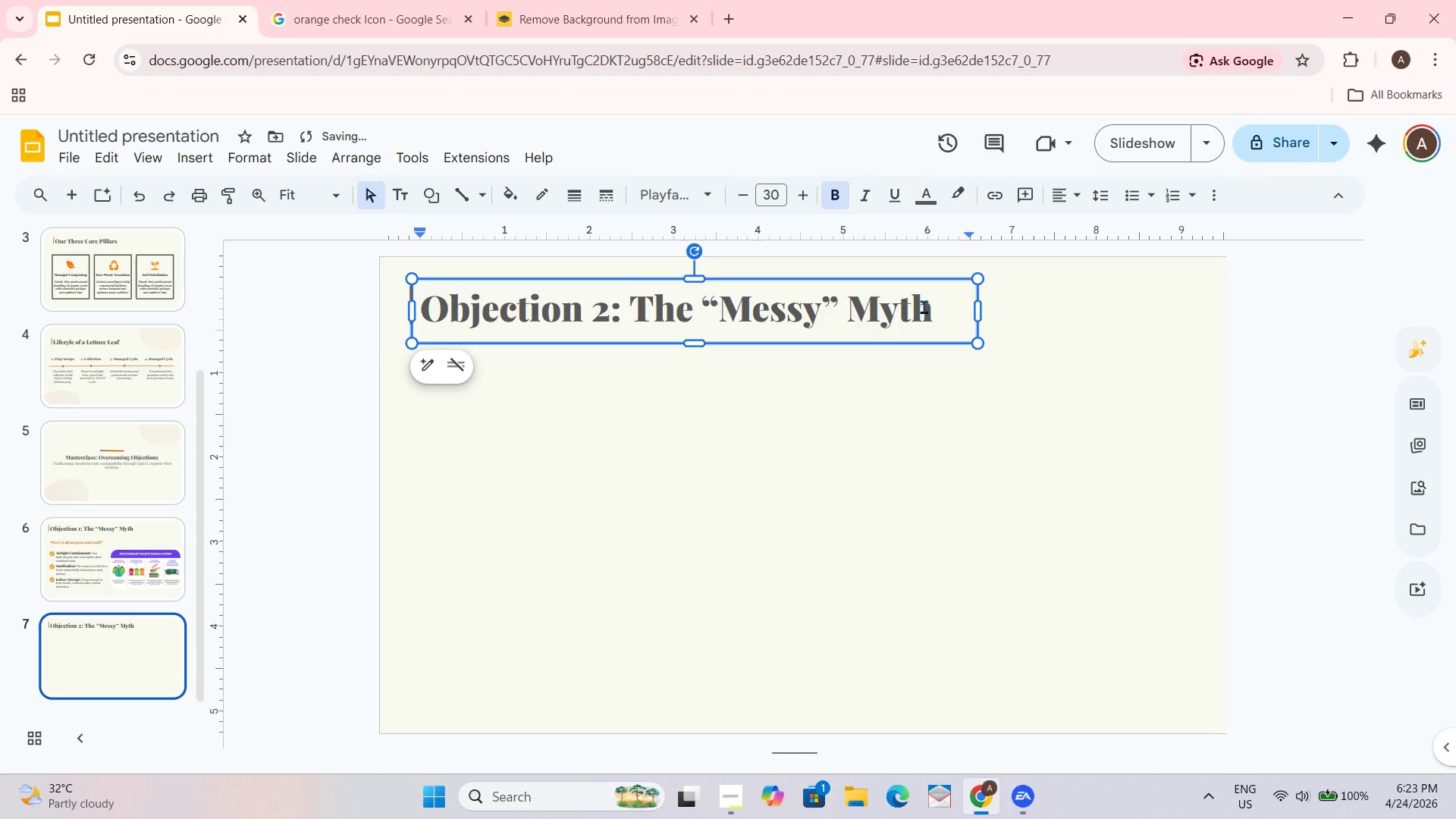 
left_click_drag(start_coordinate=[943, 306], to_coordinate=[626, 326])
 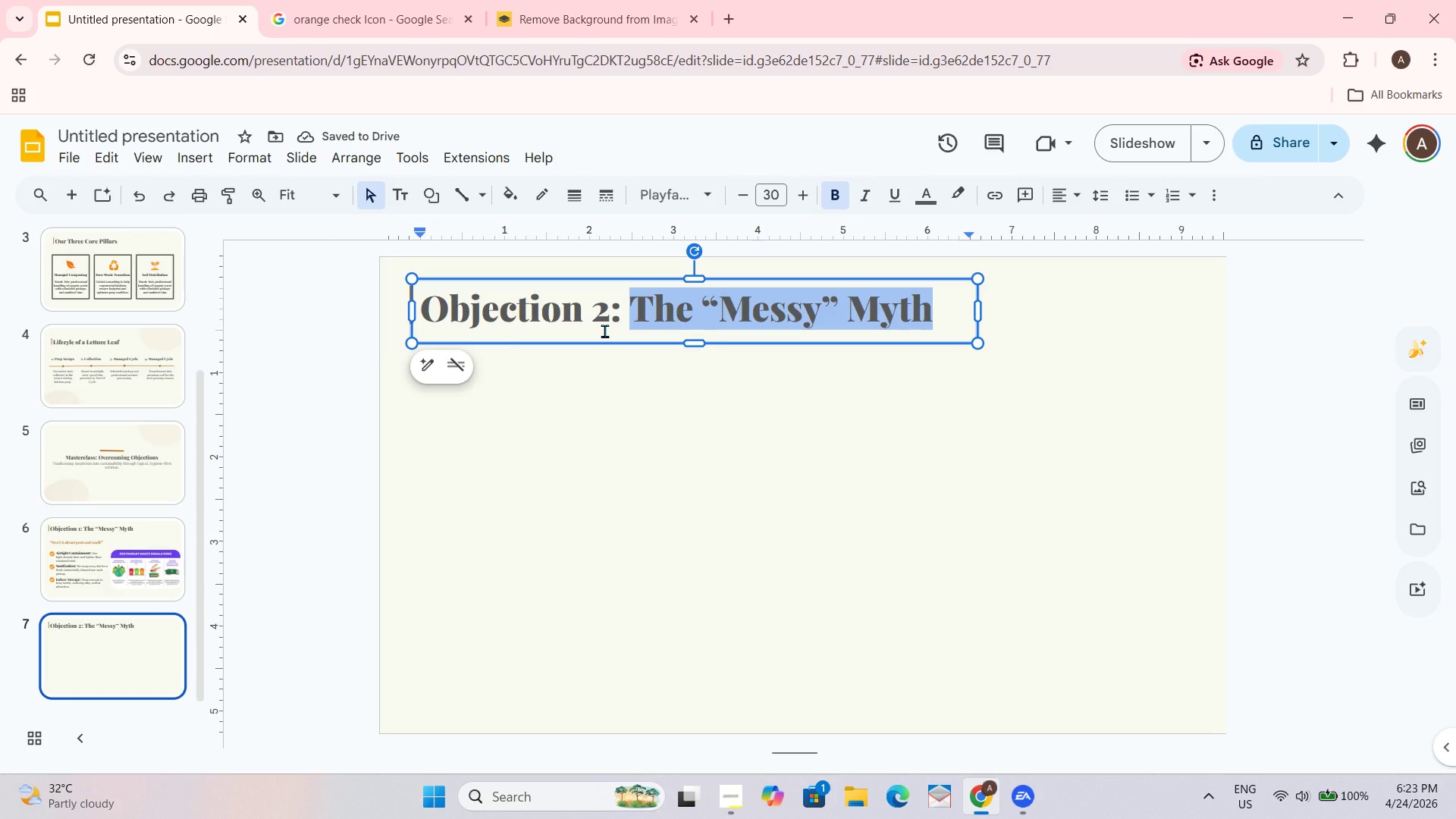 
type(Kitchen Workflow)
 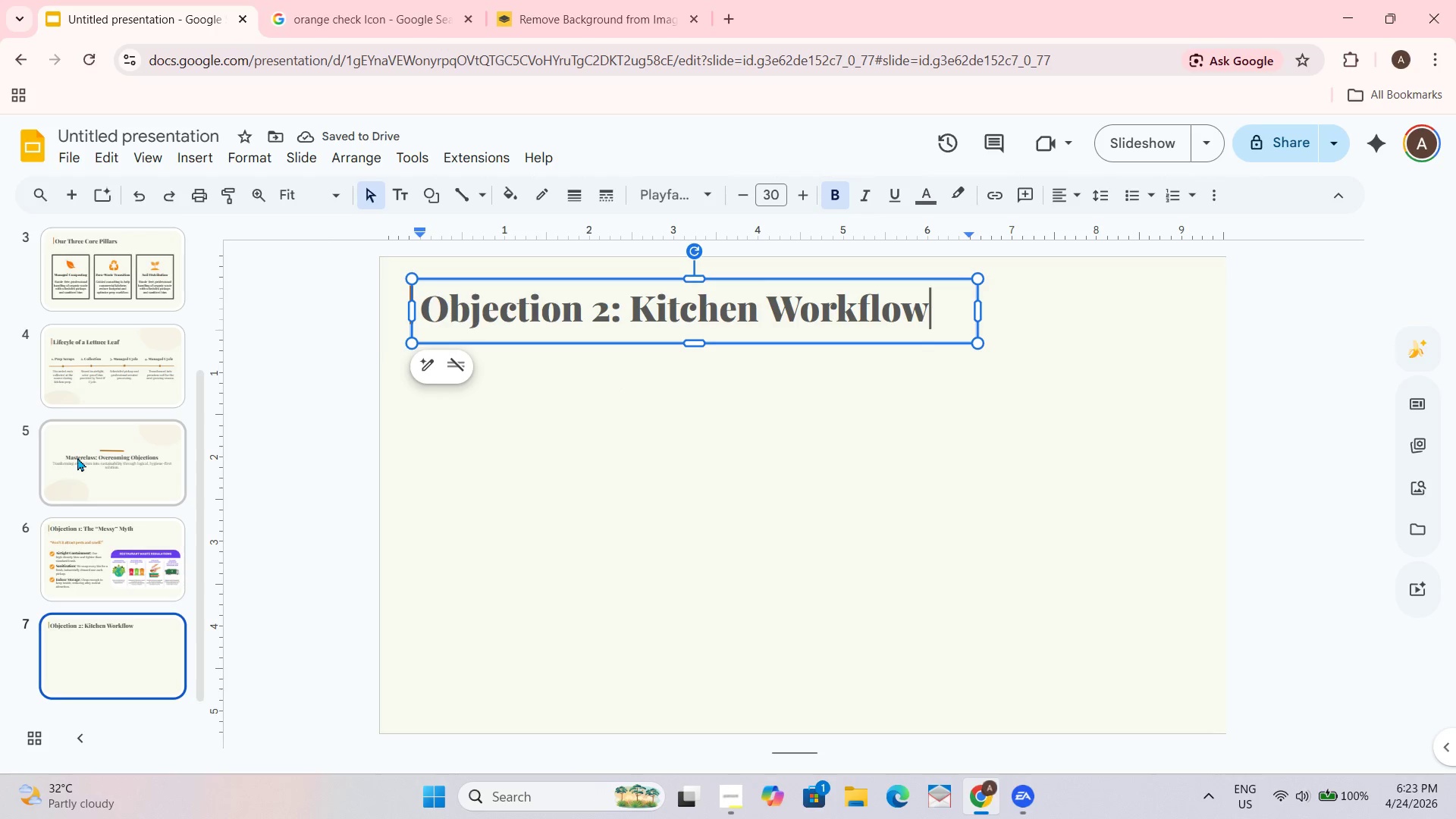 
wait(5.45)
 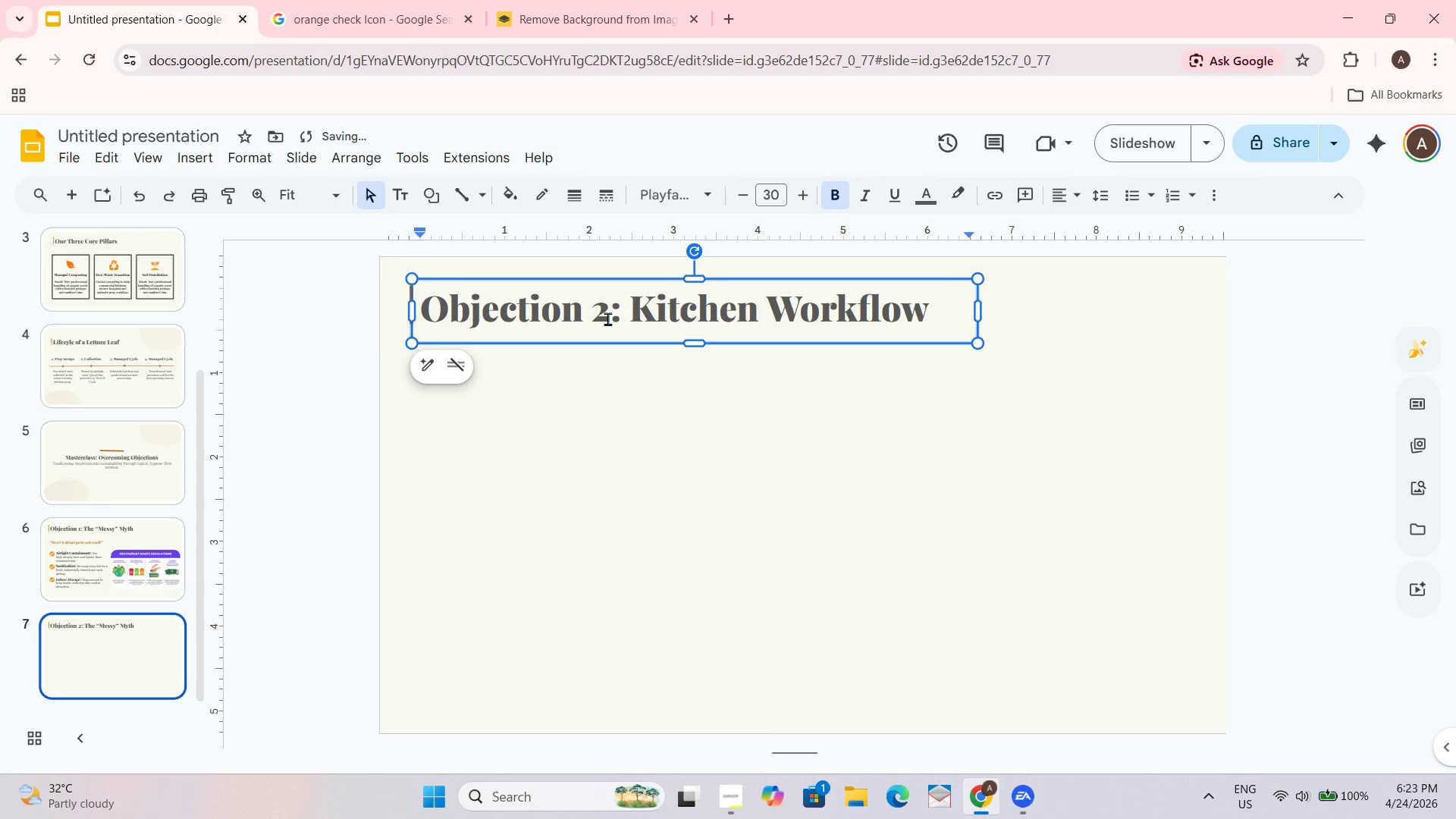 
double_click([136, 477])
 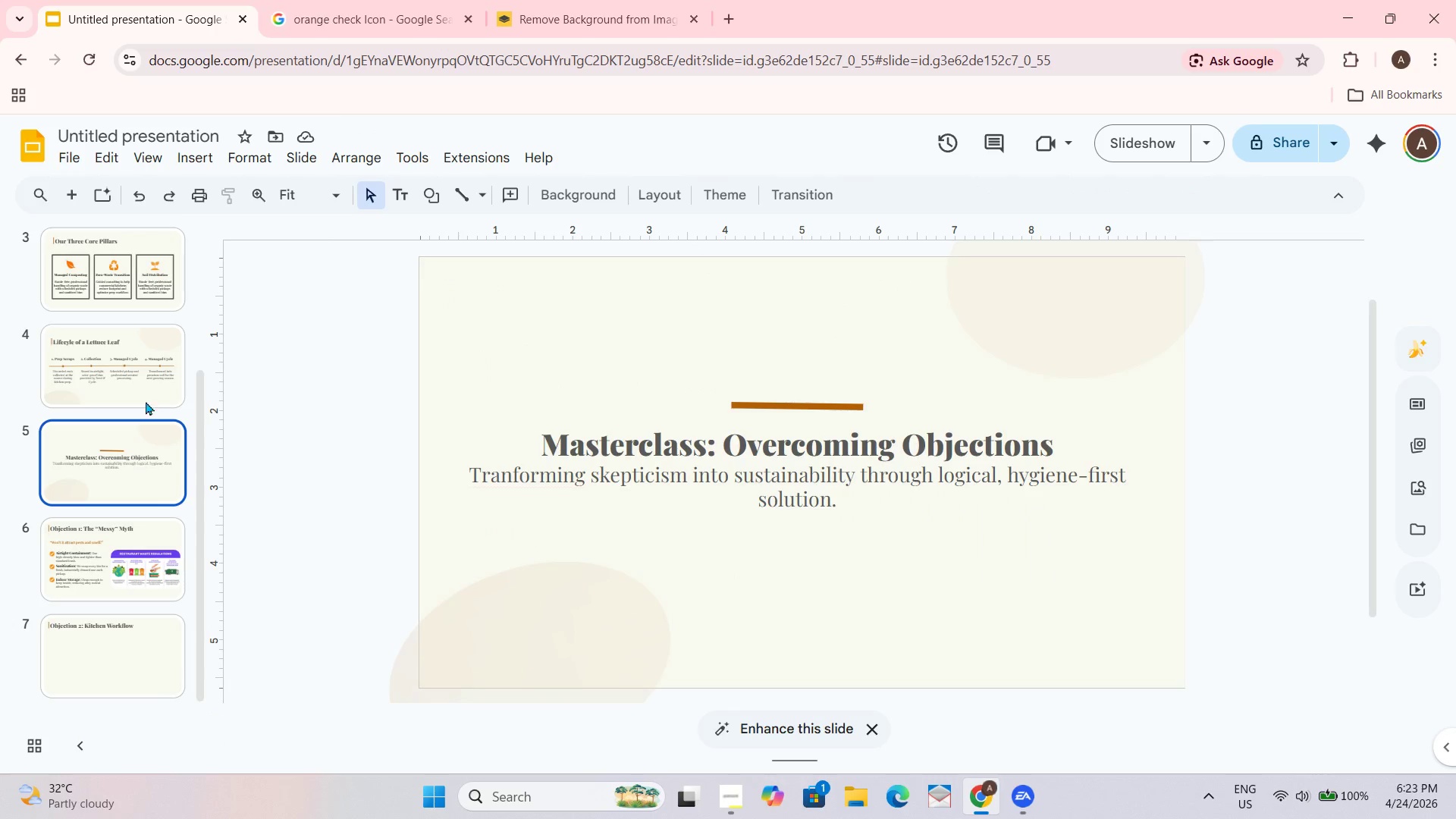 
triple_click([146, 378])
 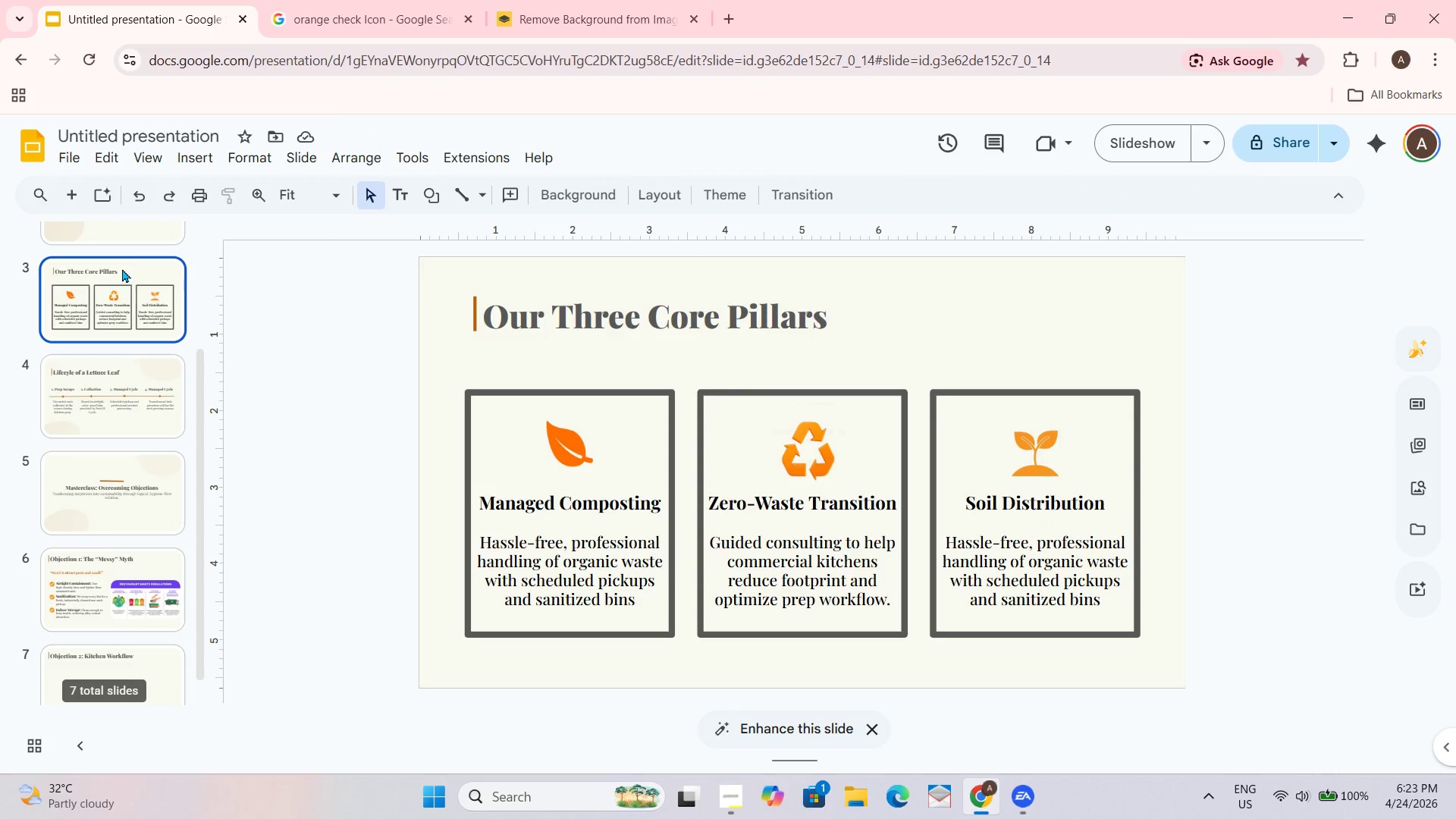 
left_click([139, 221])
 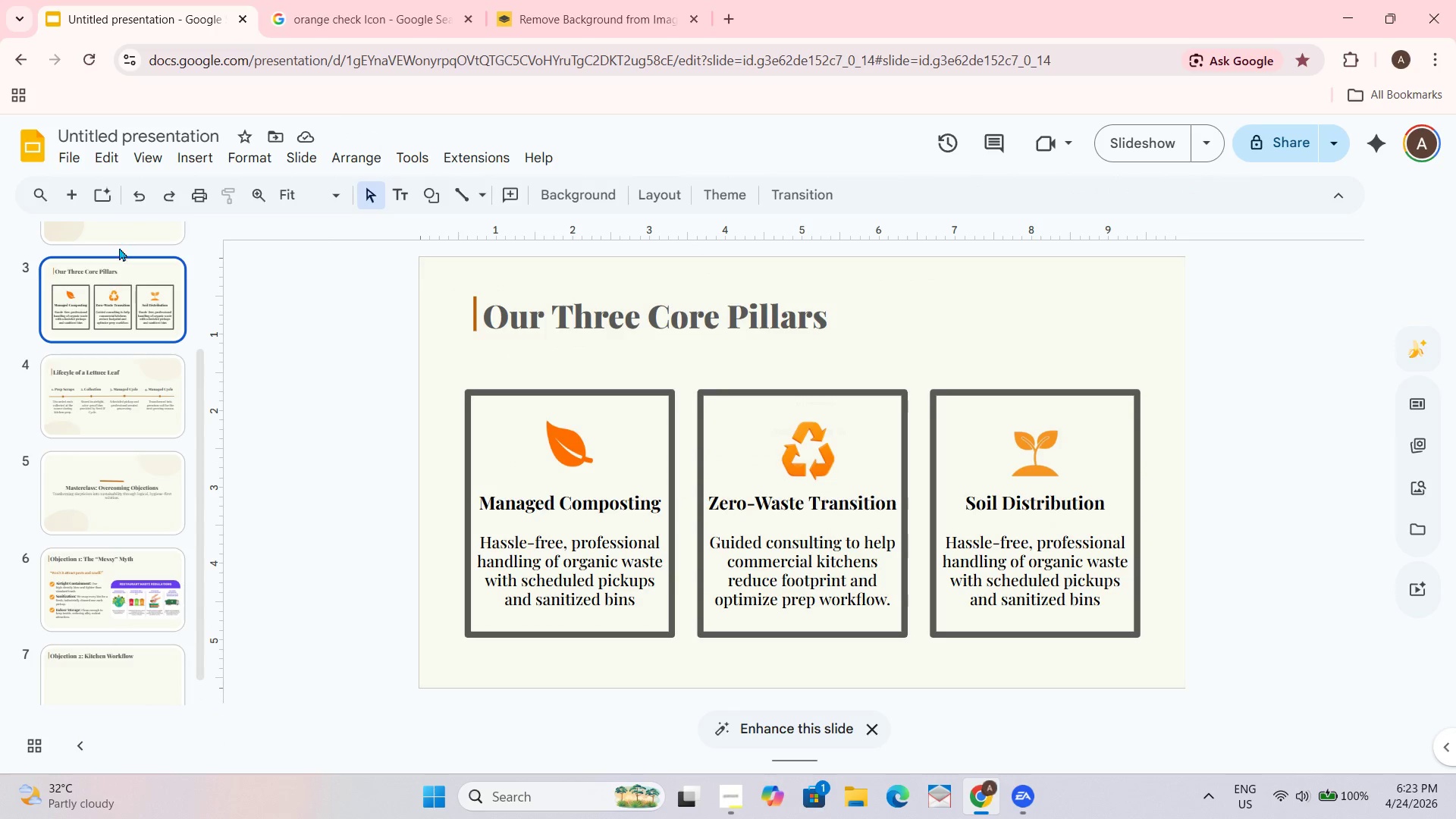 
left_click([120, 272])
 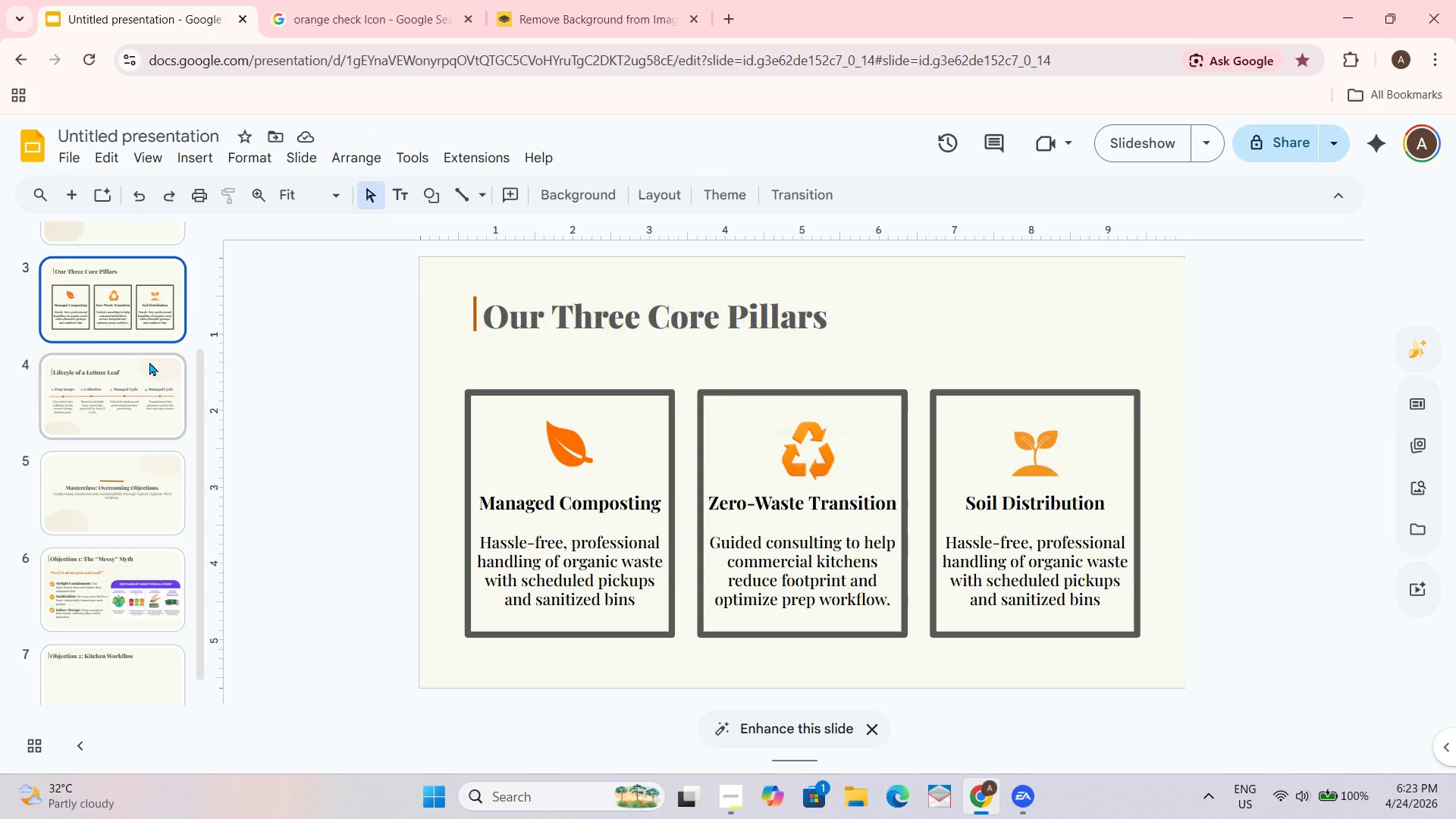 
scroll: coordinate [148, 313], scroll_direction: up, amount: 6.0
 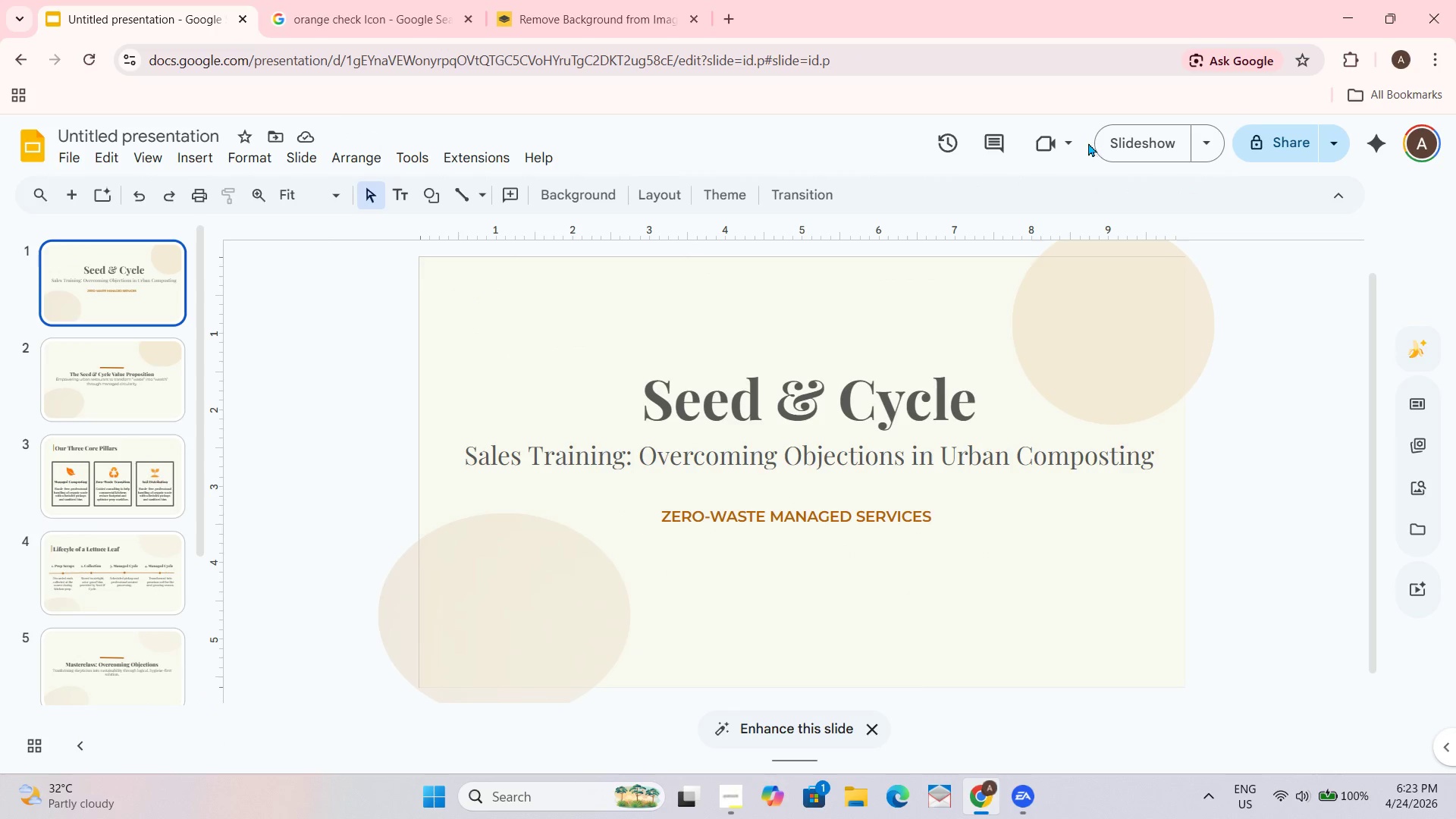 
left_click([1106, 141])
 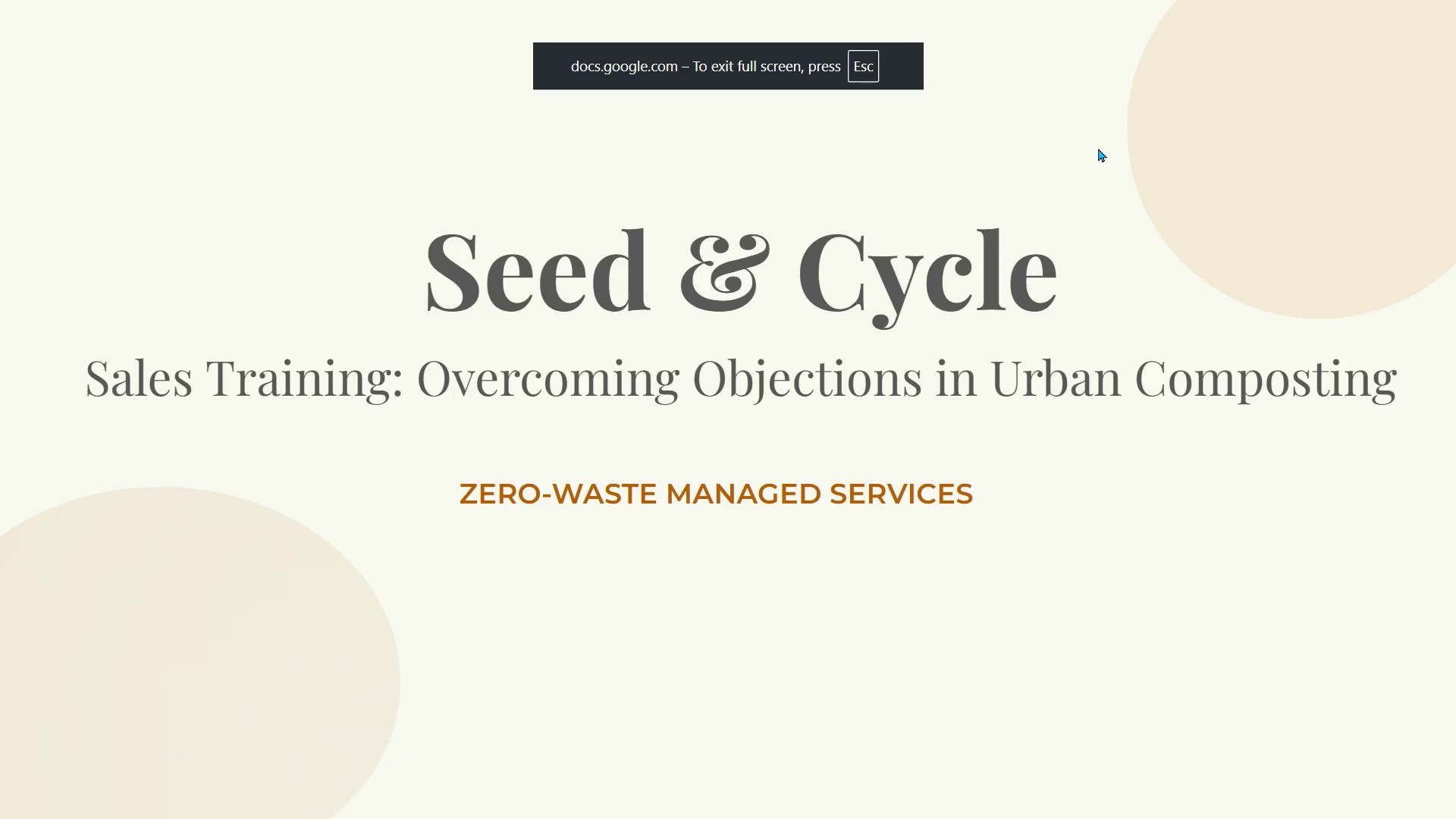 
key(ArrowRight)
 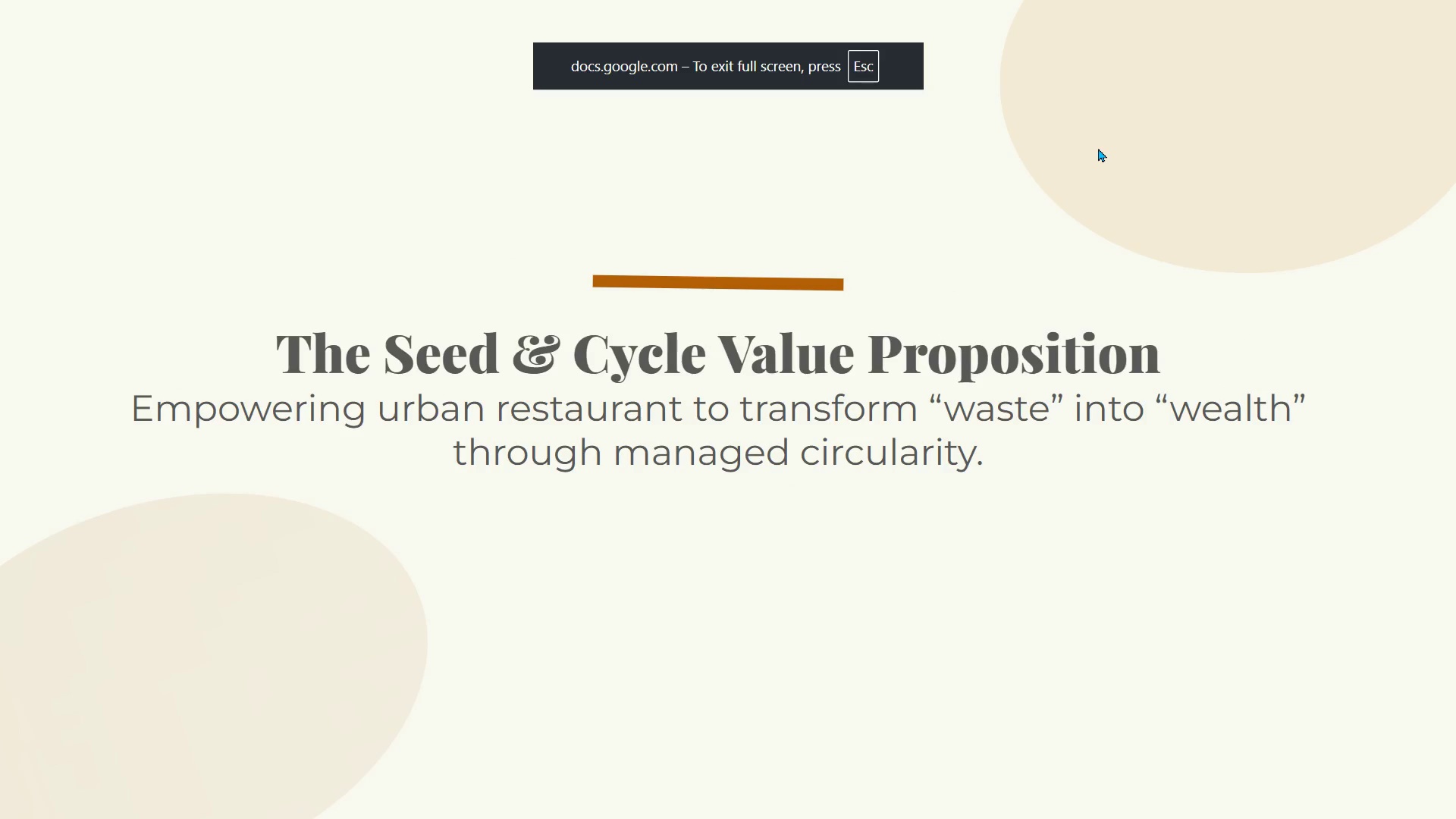 
key(ArrowRight)
 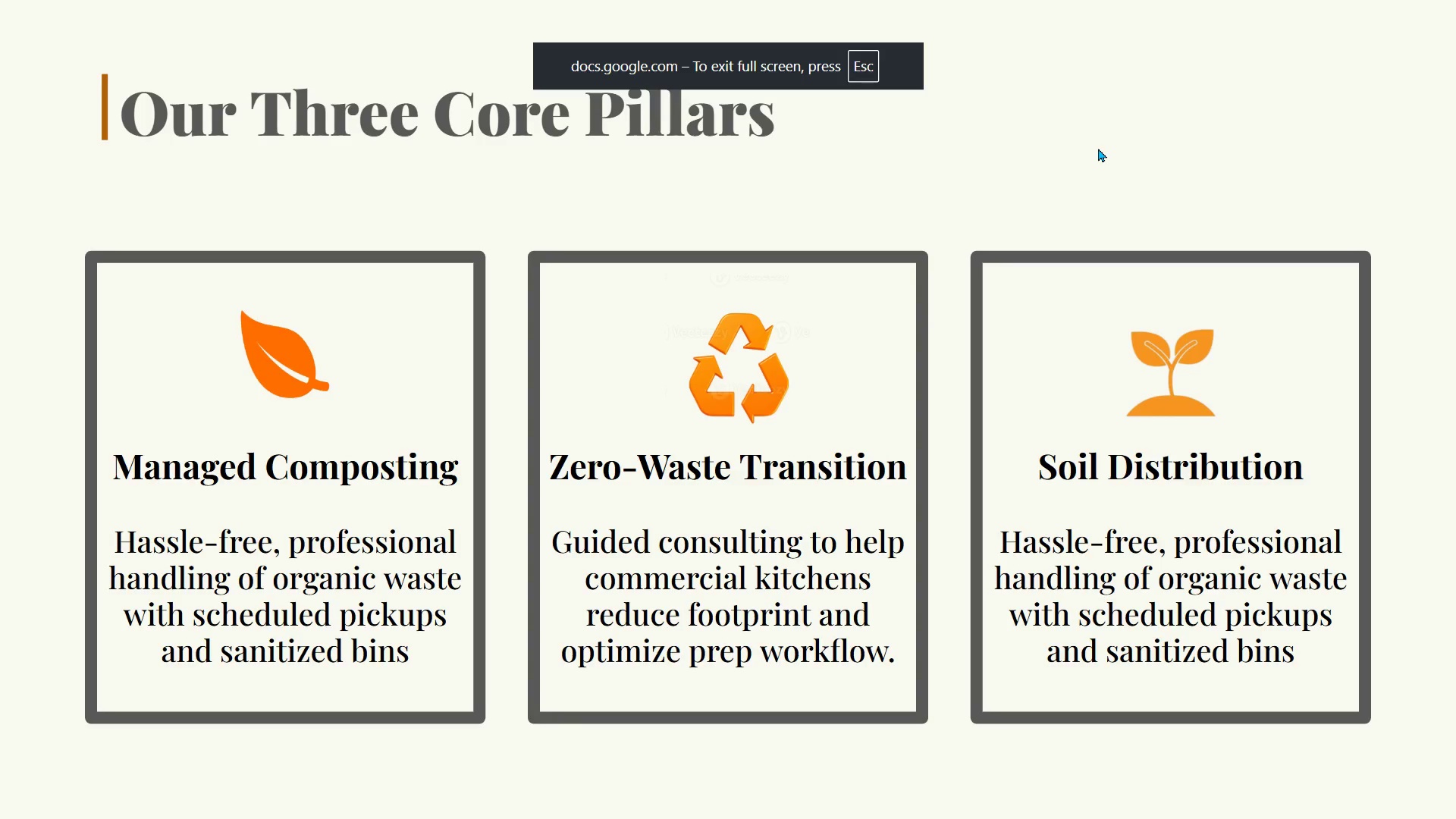 
key(ArrowRight)
 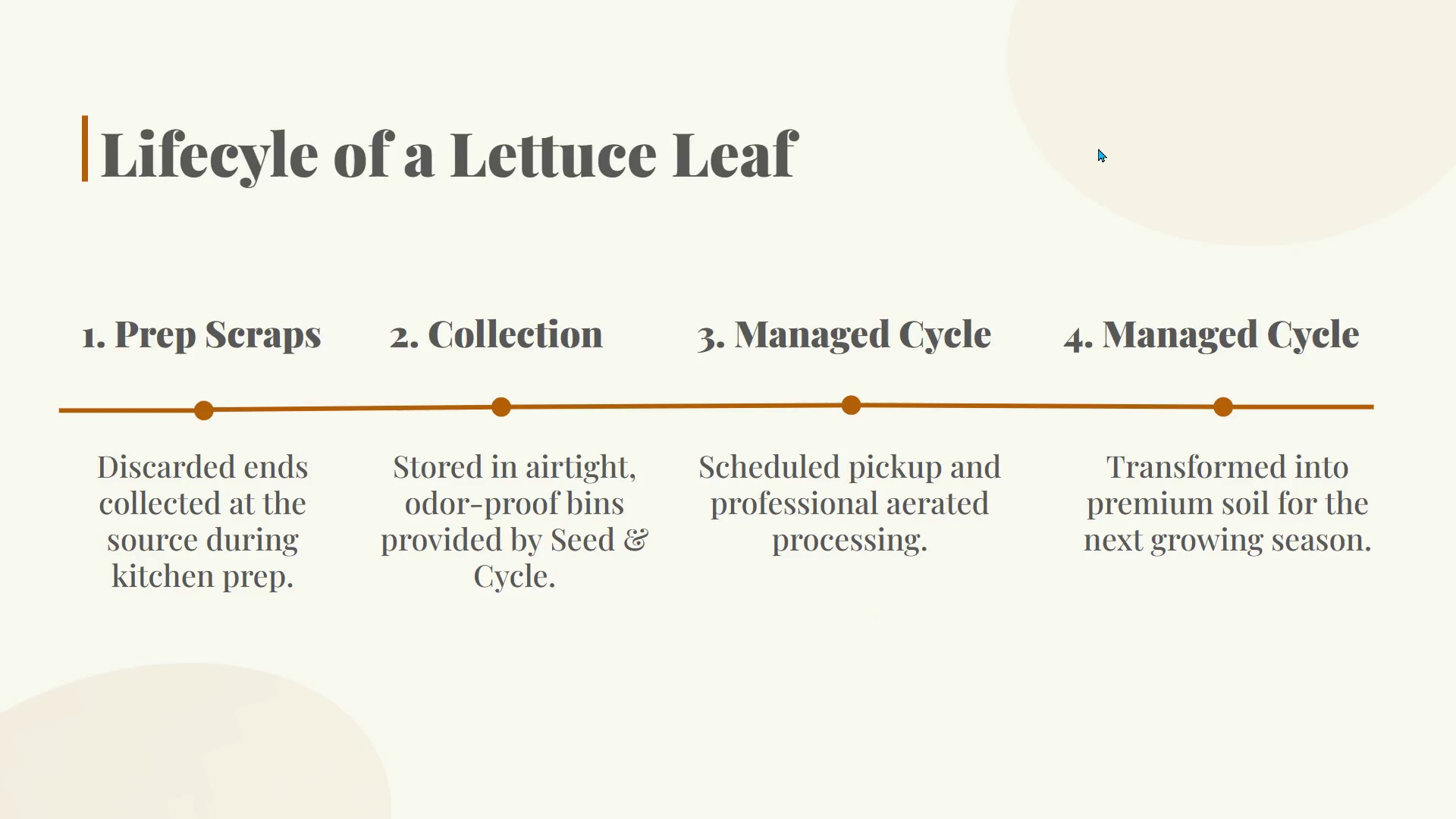 
key(ArrowLeft)
 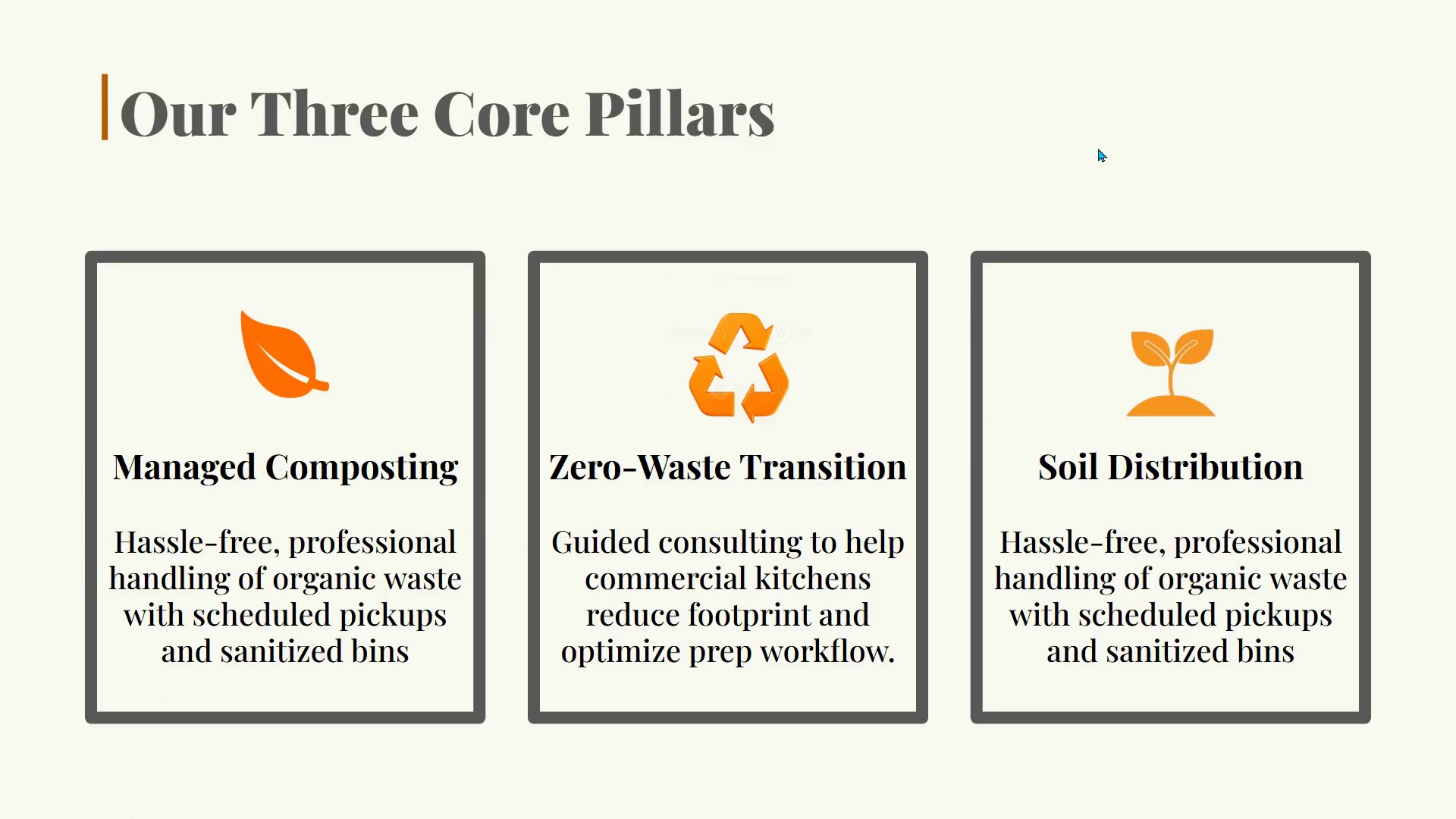 
key(ArrowRight)
 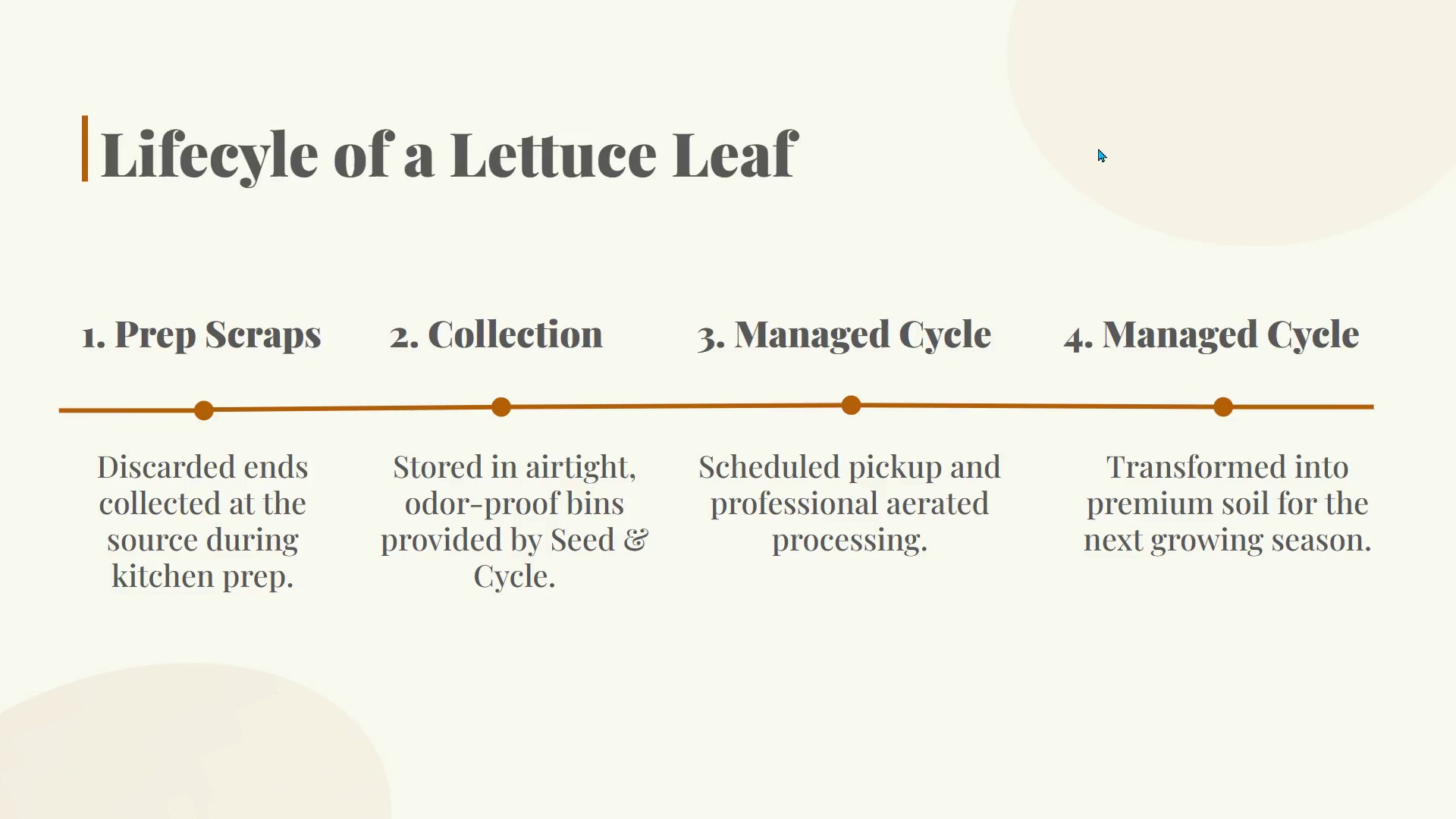 
key(ArrowRight)
 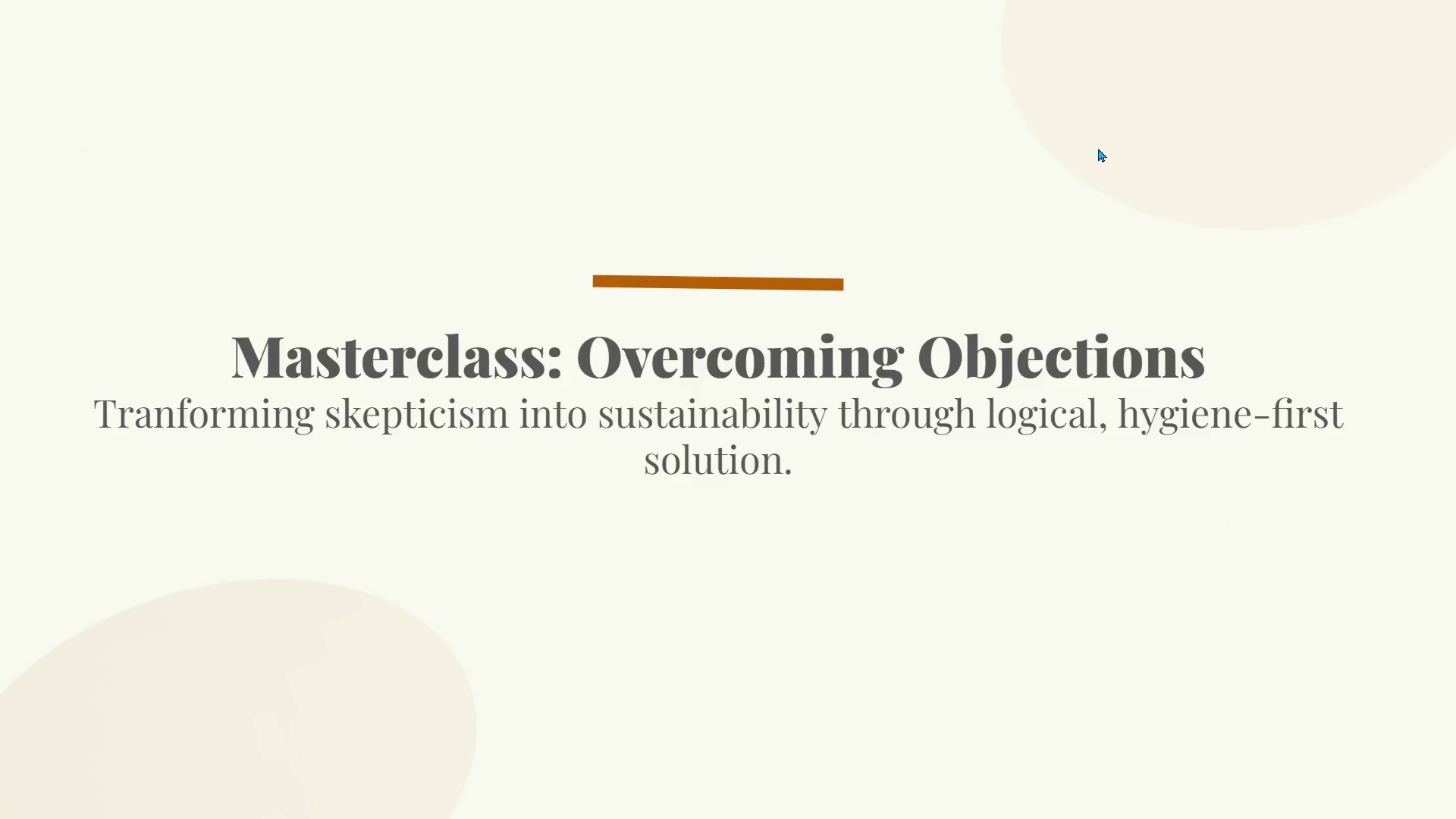 
key(ArrowRight)
 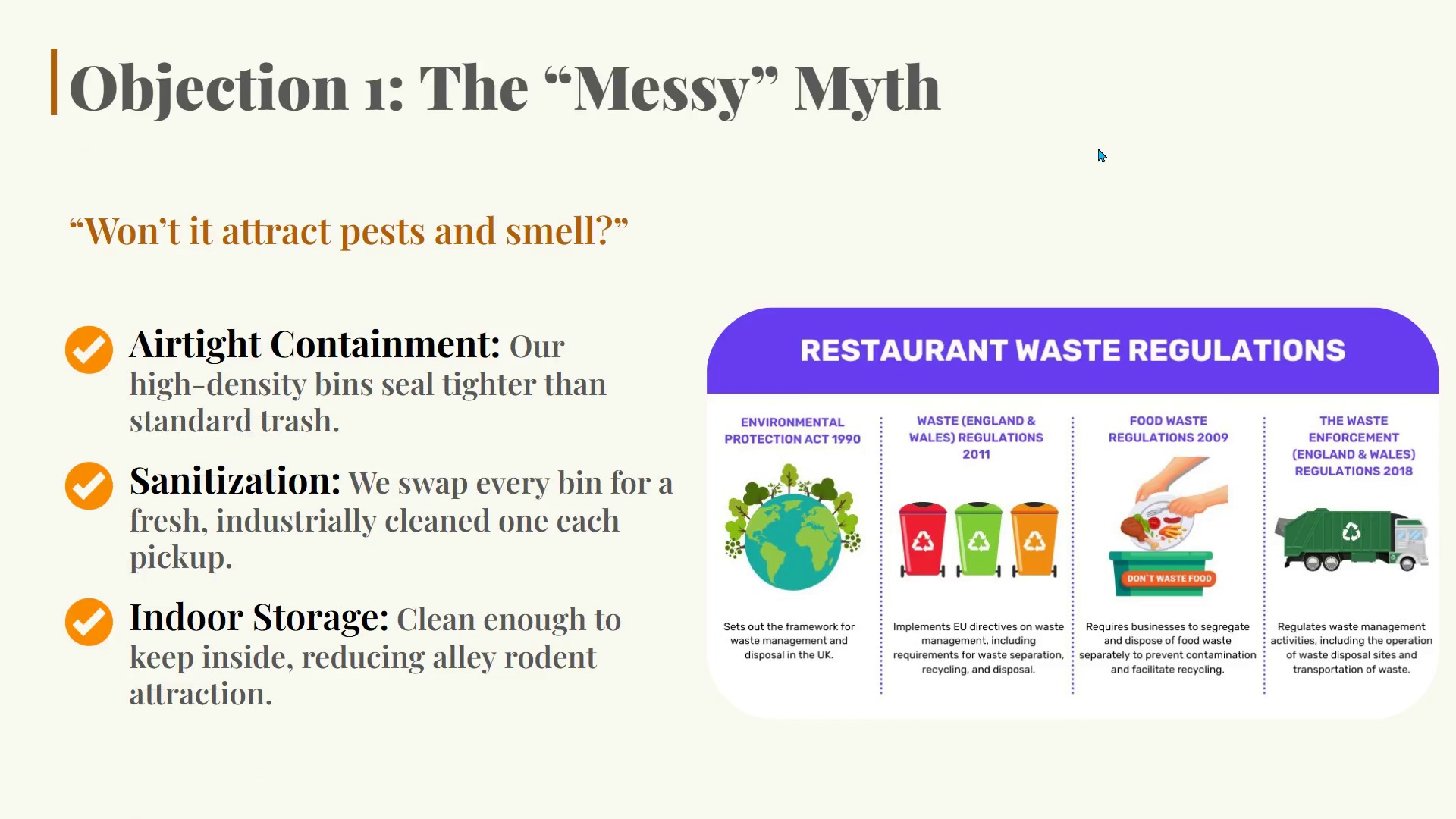 
key(ArrowRight)
 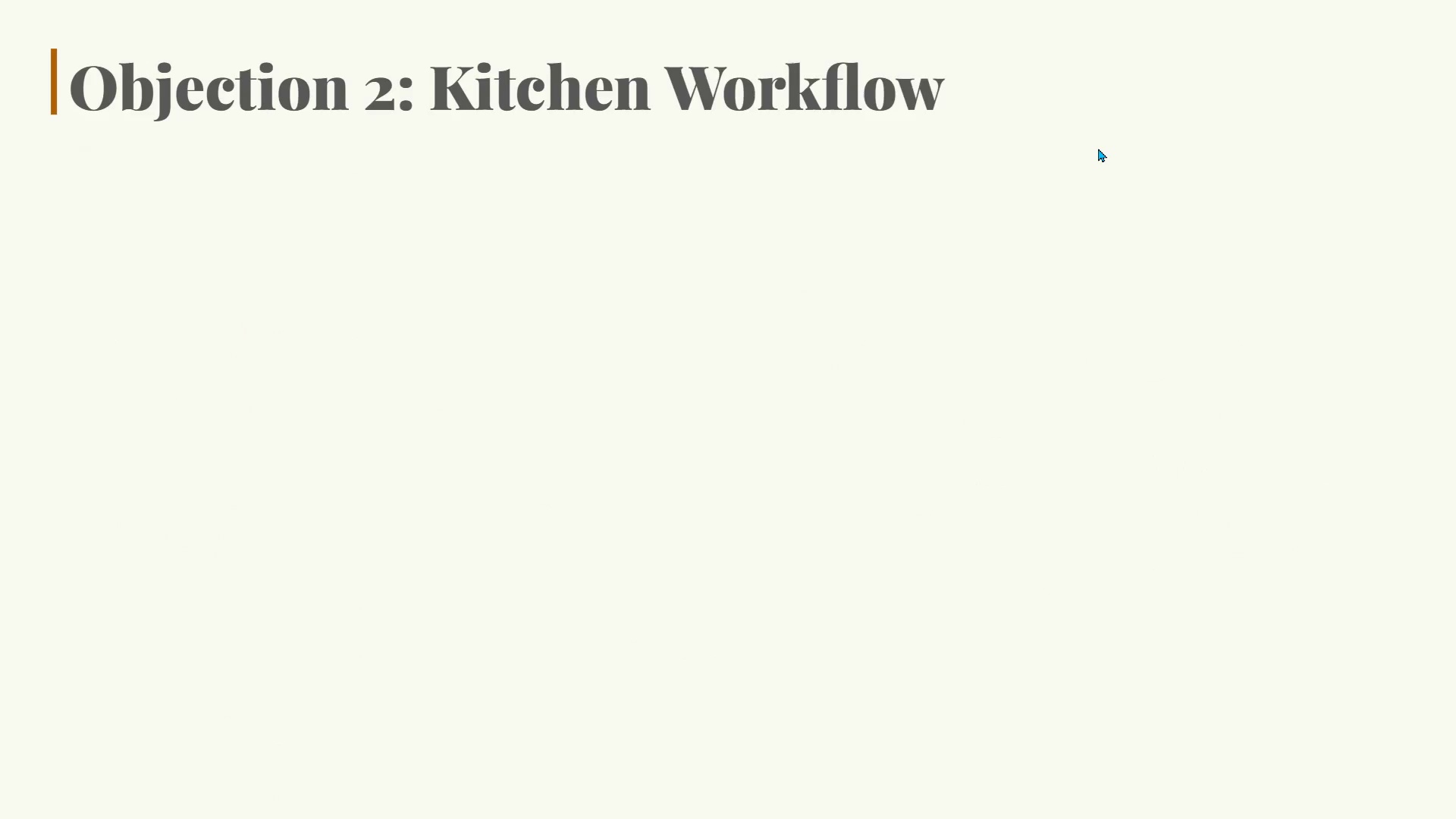 
key(ArrowLeft)
 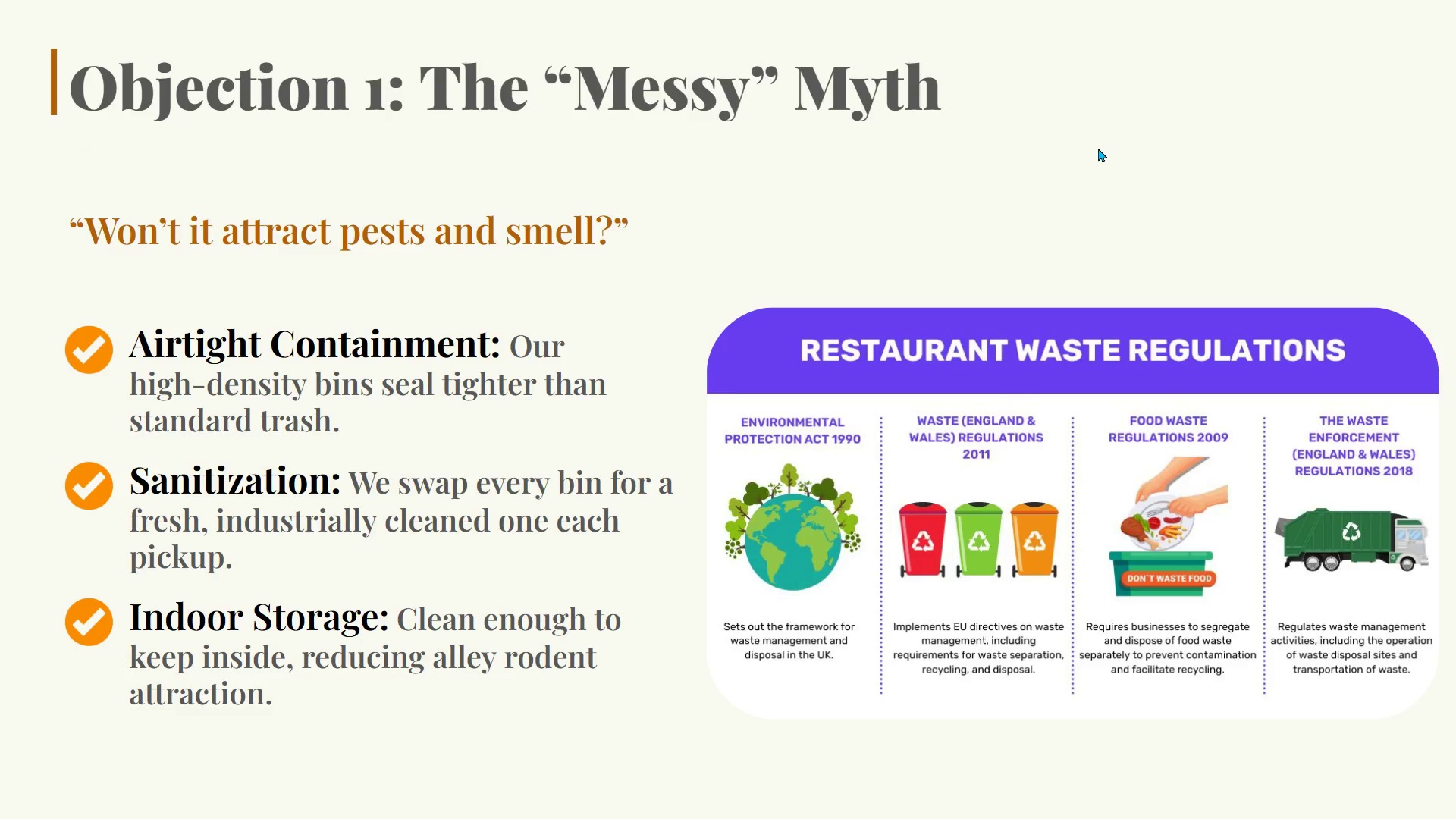 
key(ArrowRight)
 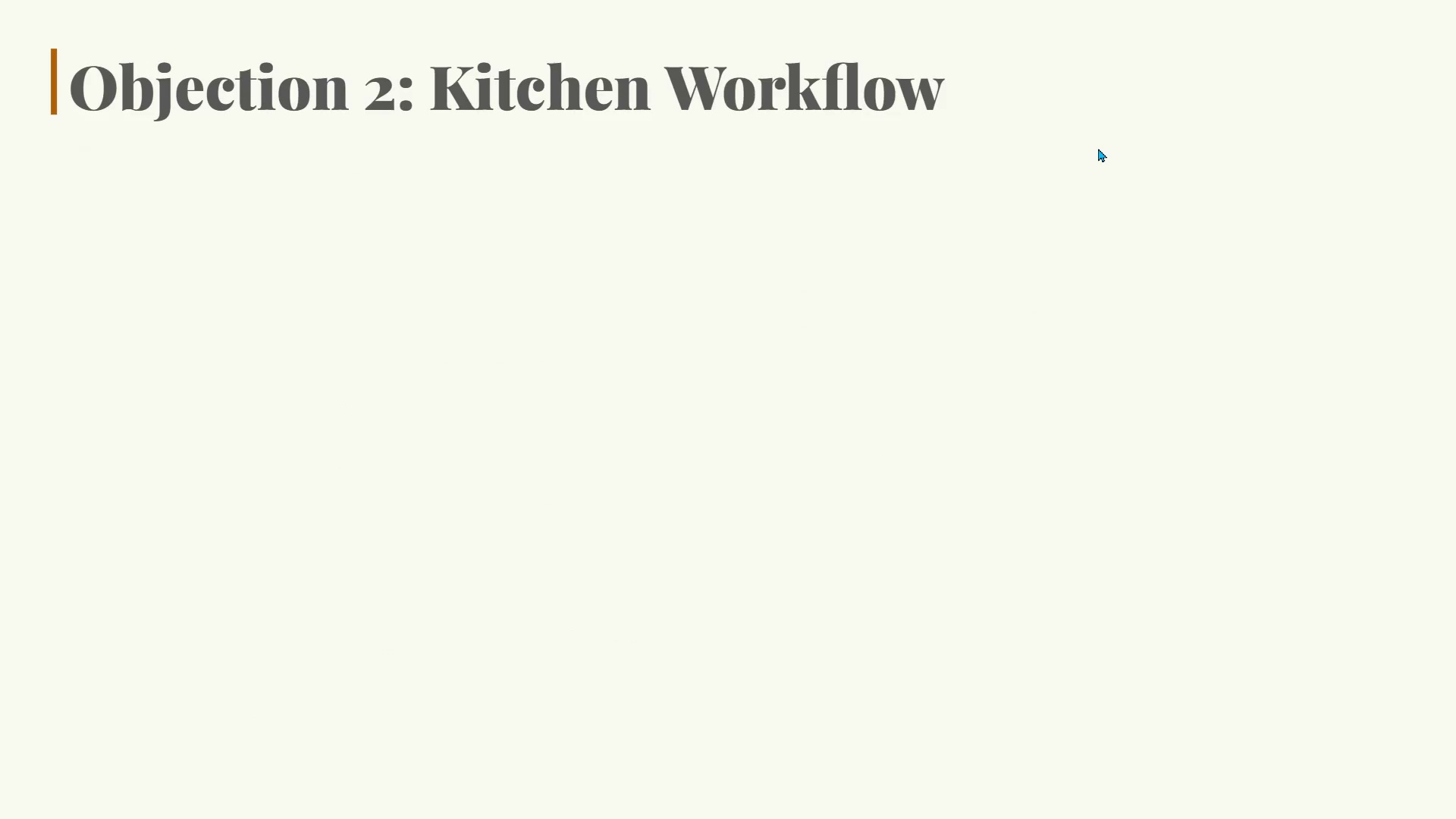 
key(Escape)
 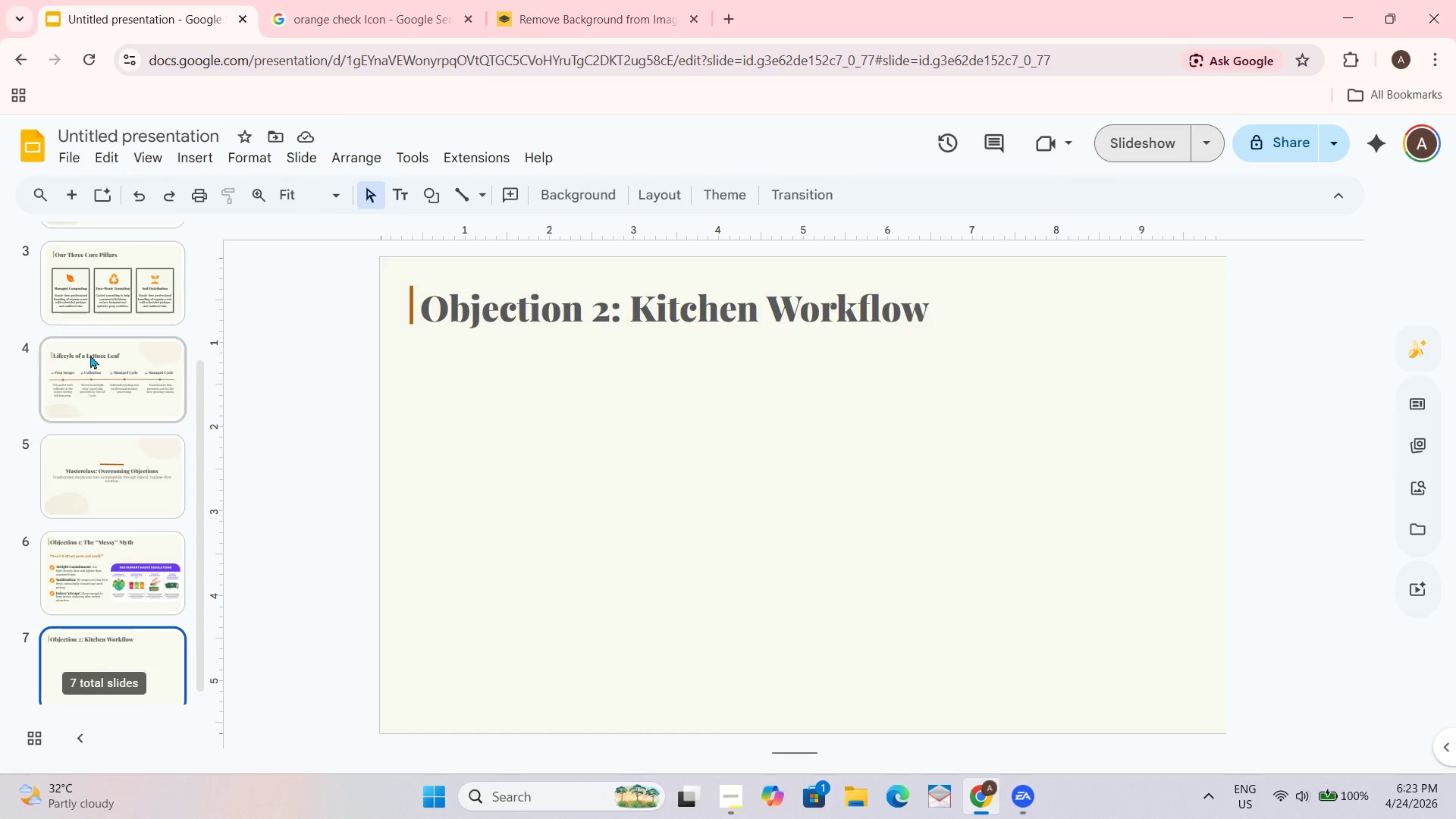 
scroll: coordinate [1055, 657], scroll_direction: down, amount: 2.0
 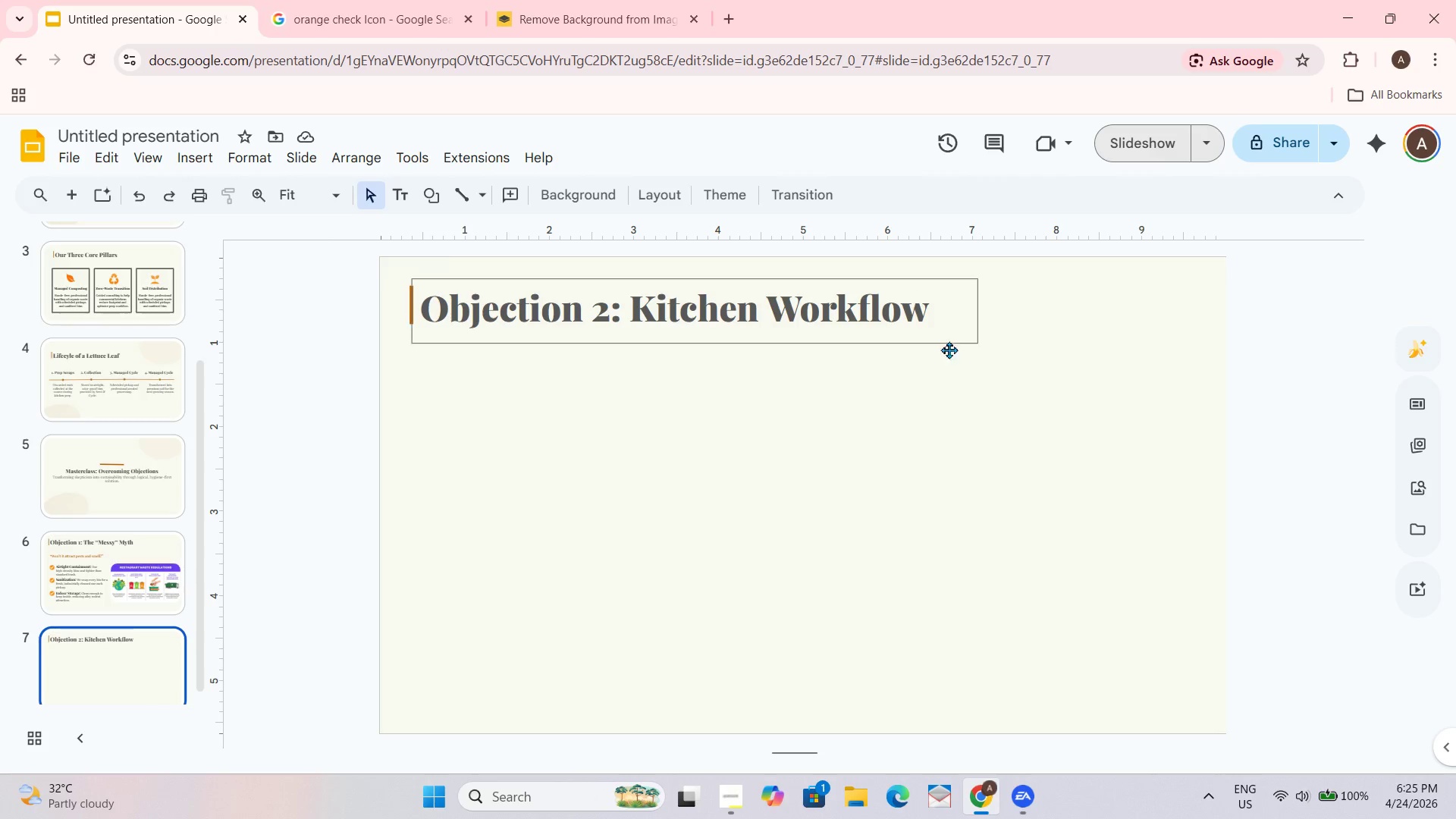 
wait(109.09)
 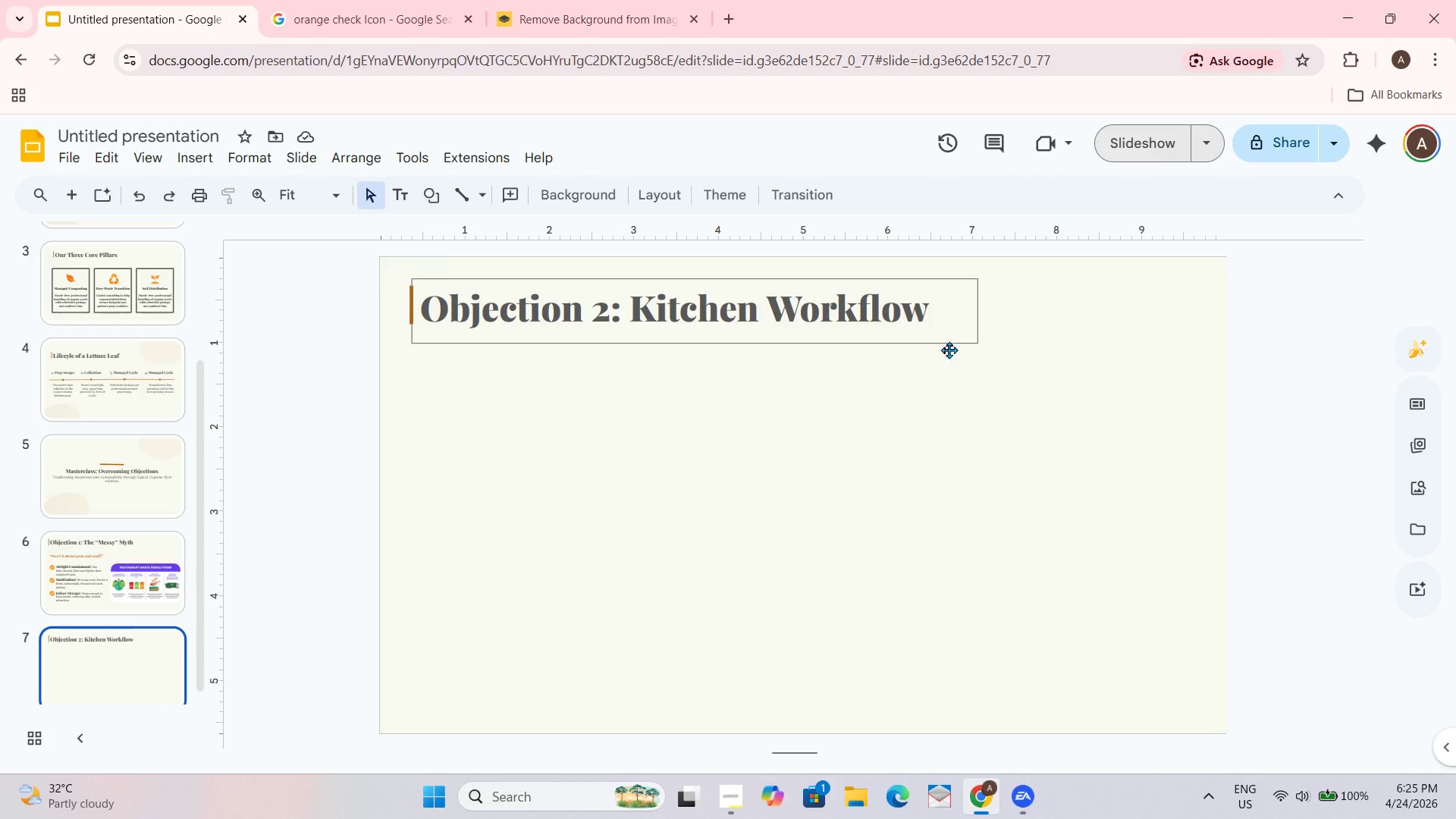 
left_click_drag(start_coordinate=[516, 403], to_coordinate=[1026, 619])
 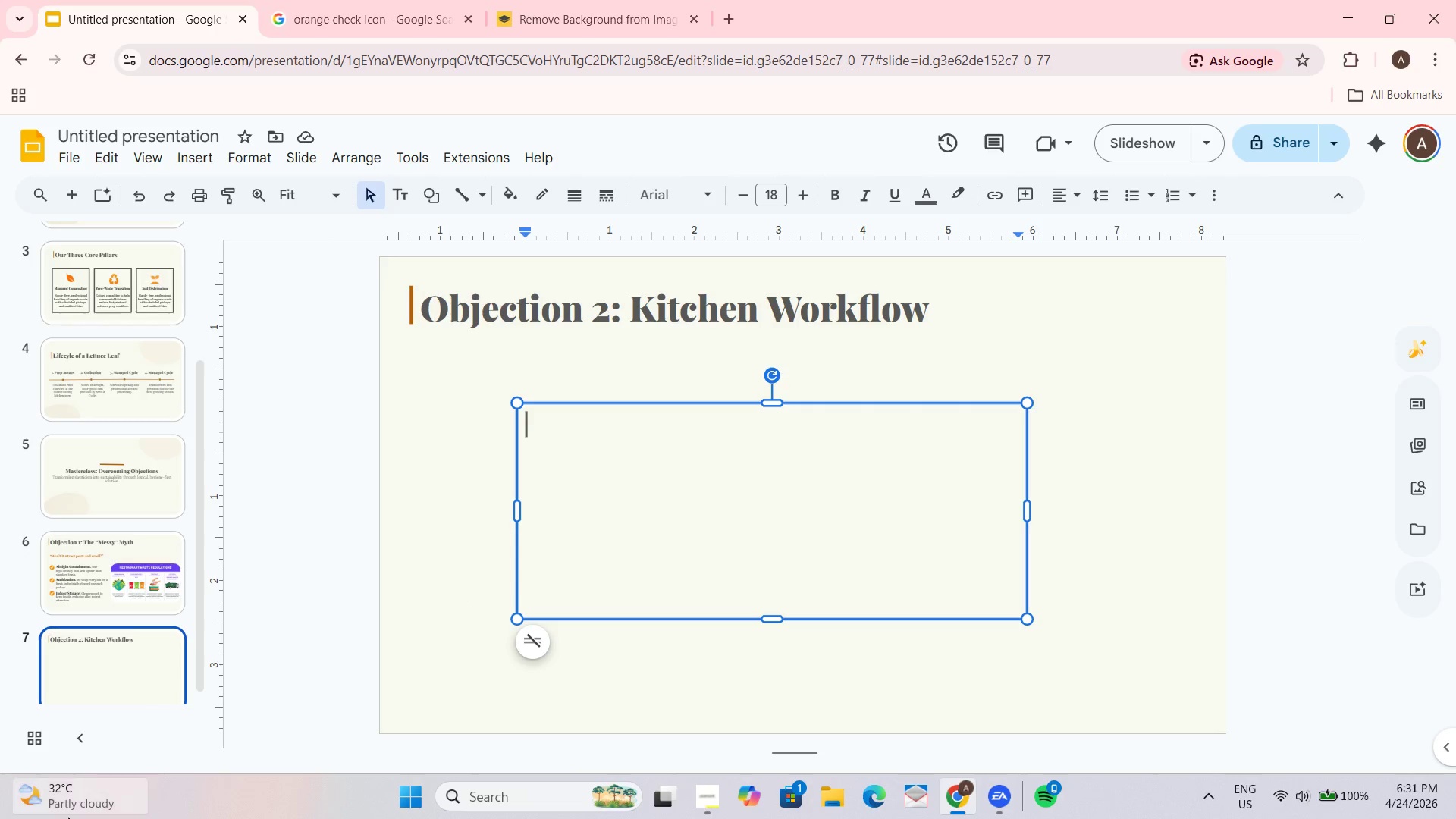 
wait(369.58)
 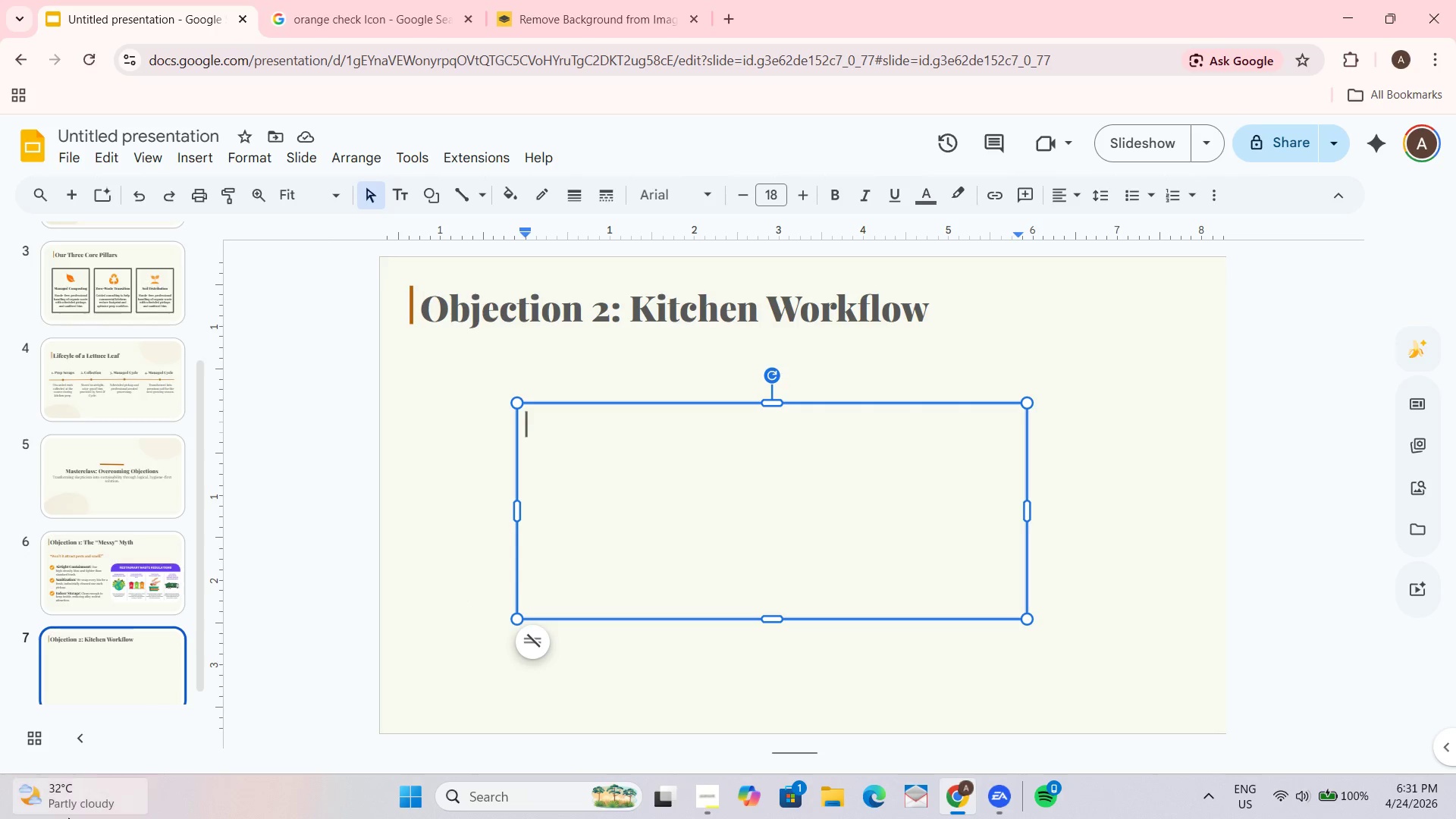 
double_click([616, 494])
 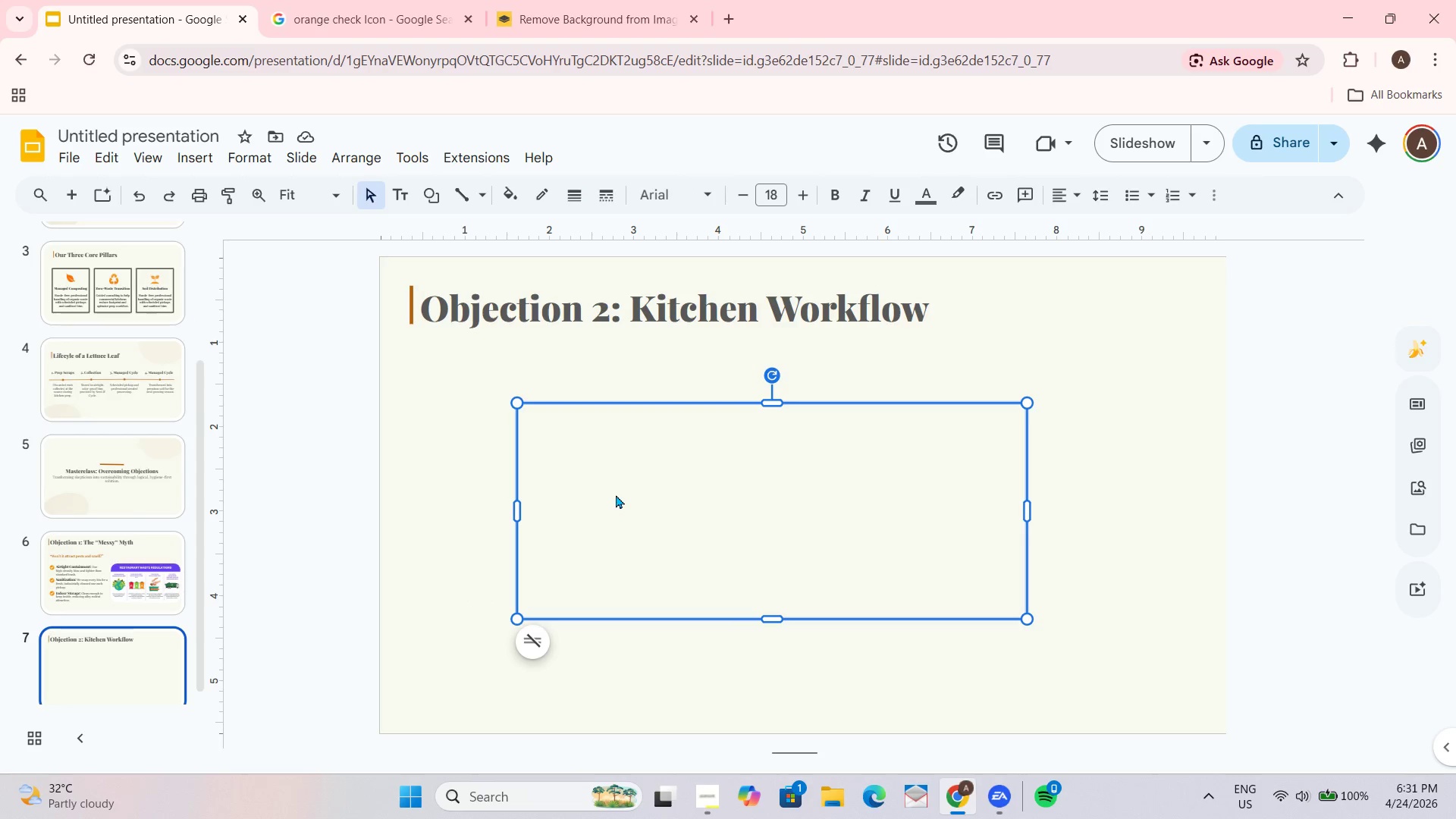 
type(awd)
 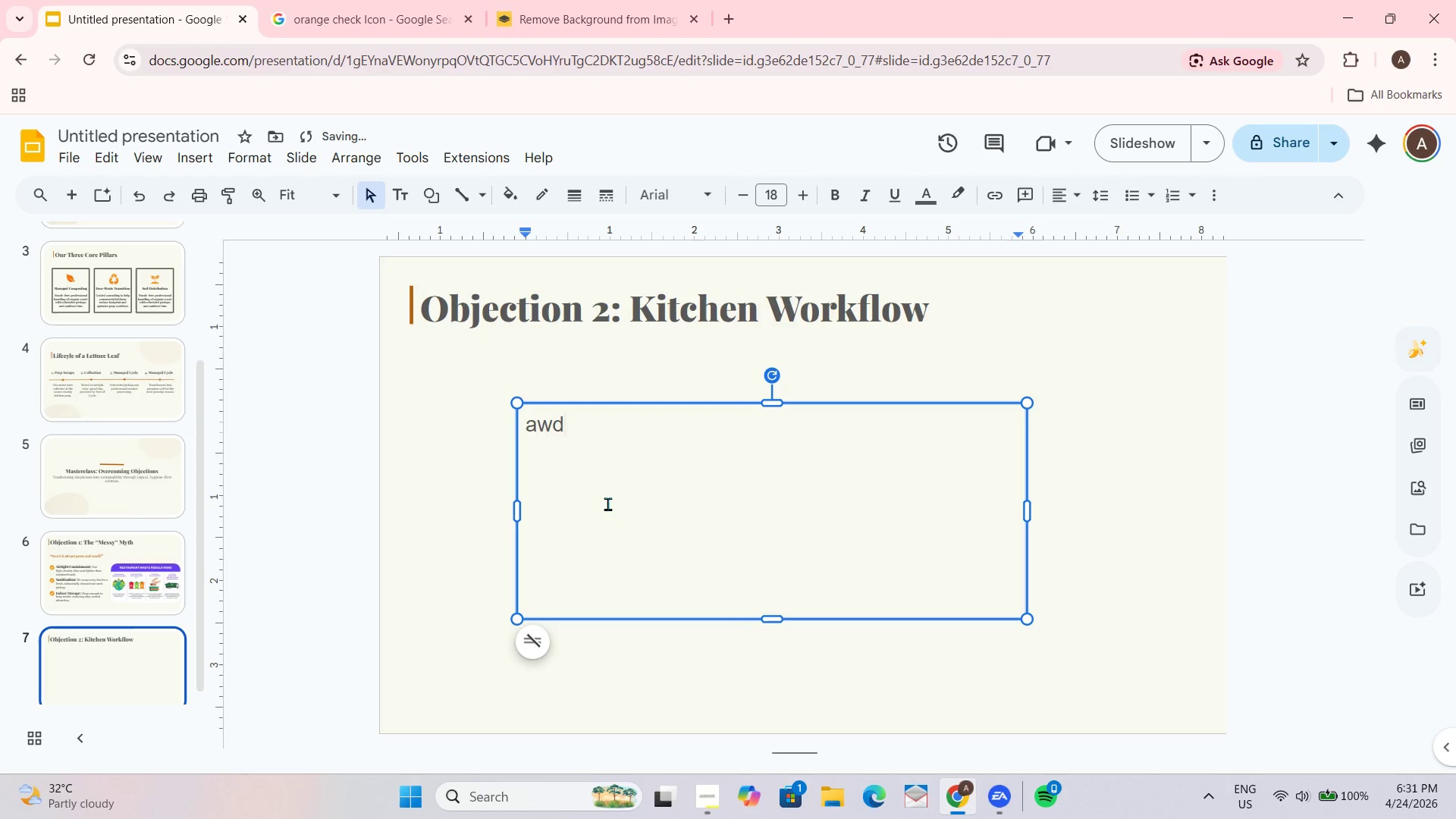 
key(Backspace)
 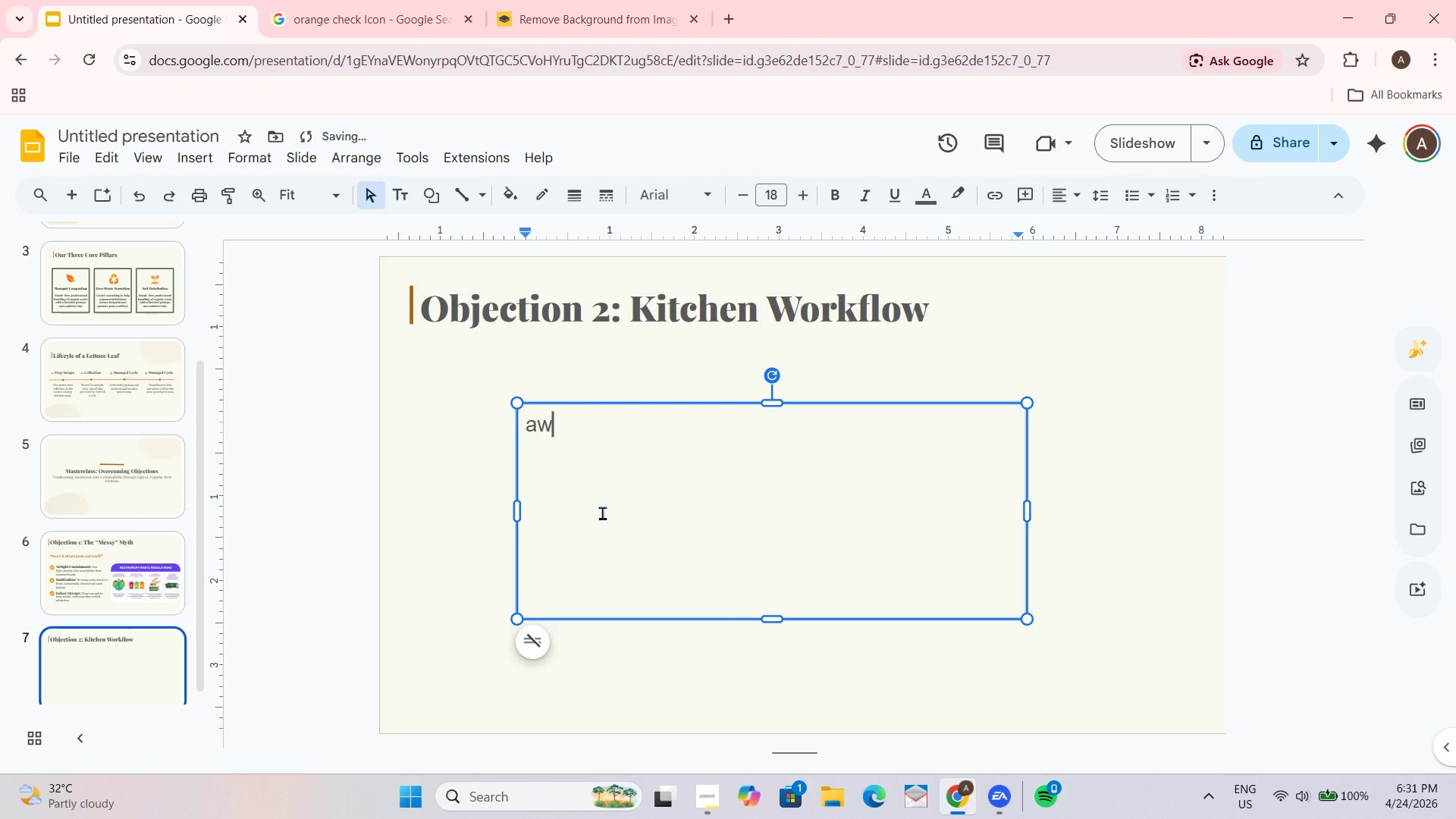 
key(Backspace)
 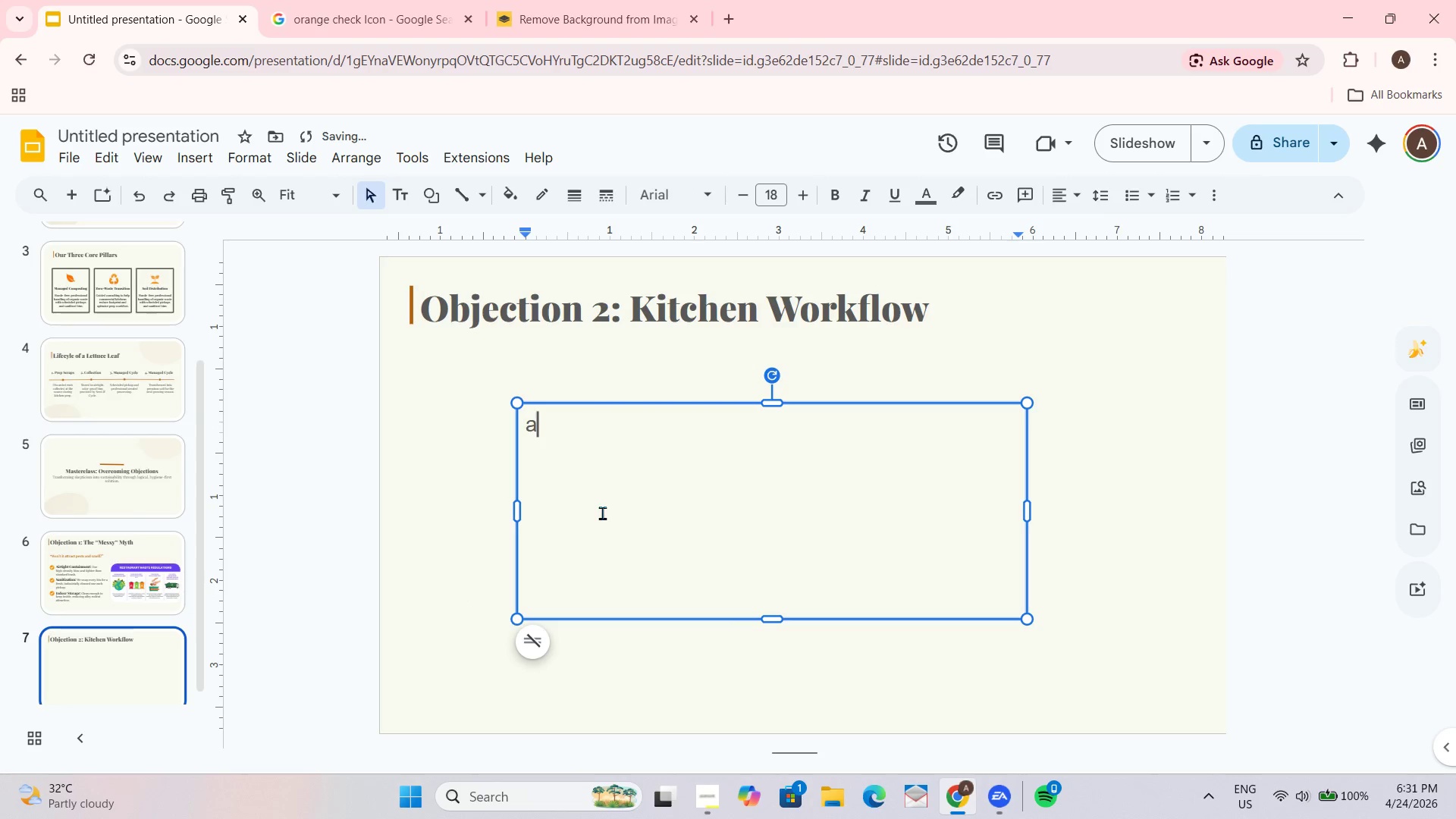 
key(Backspace)
 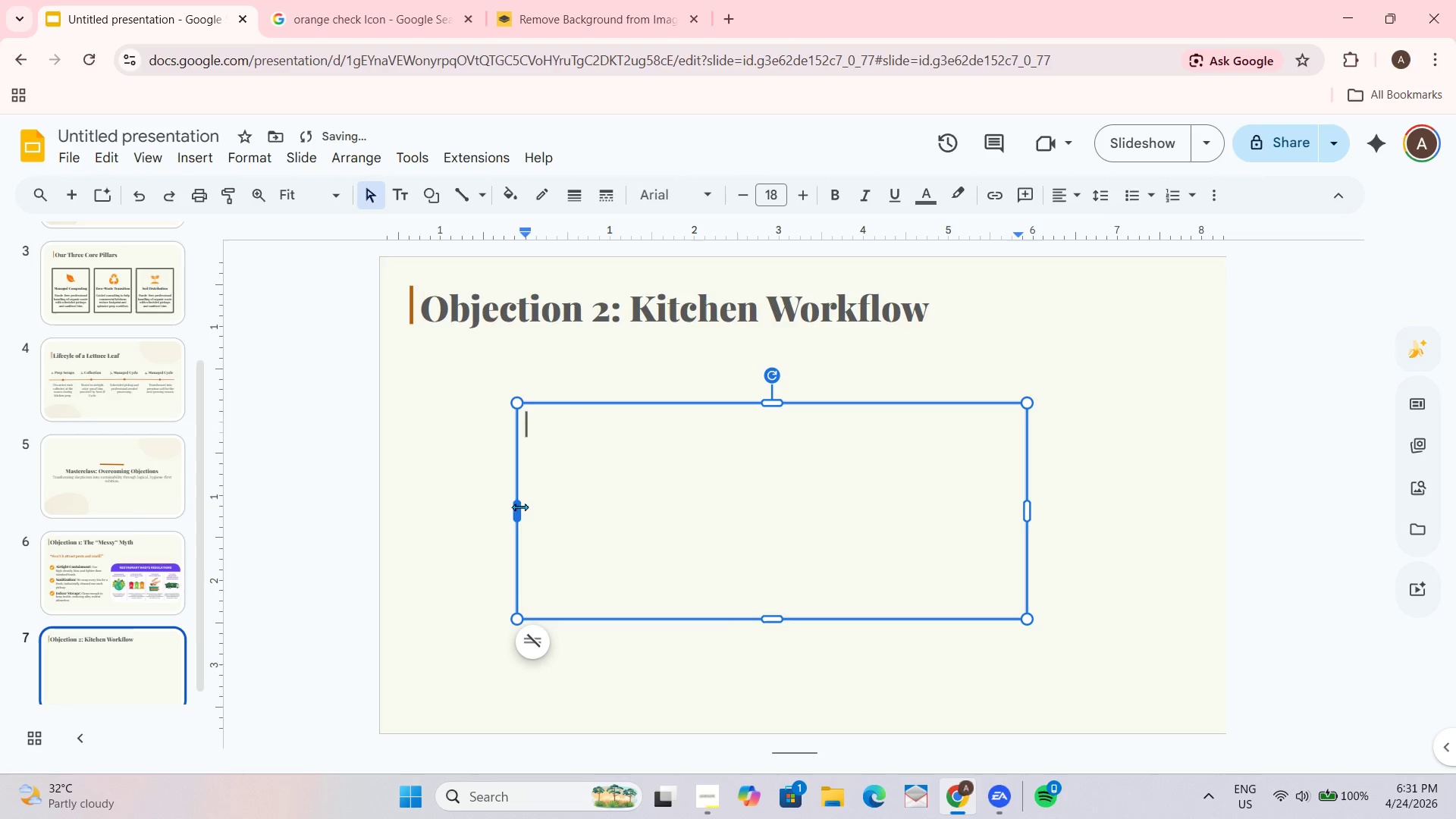 
left_click_drag(start_coordinate=[516, 503], to_coordinate=[483, 497])
 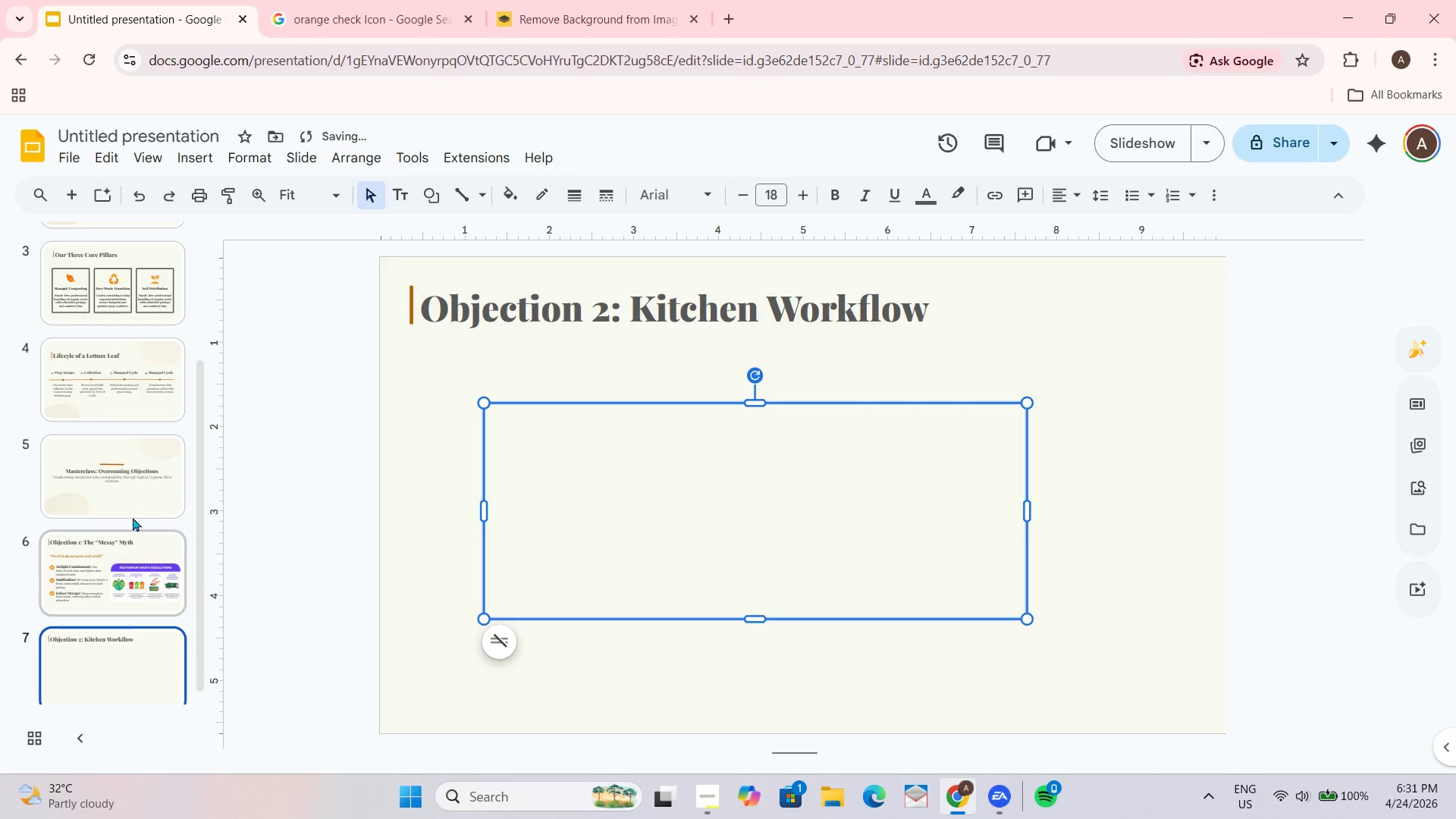 
left_click([86, 485])
 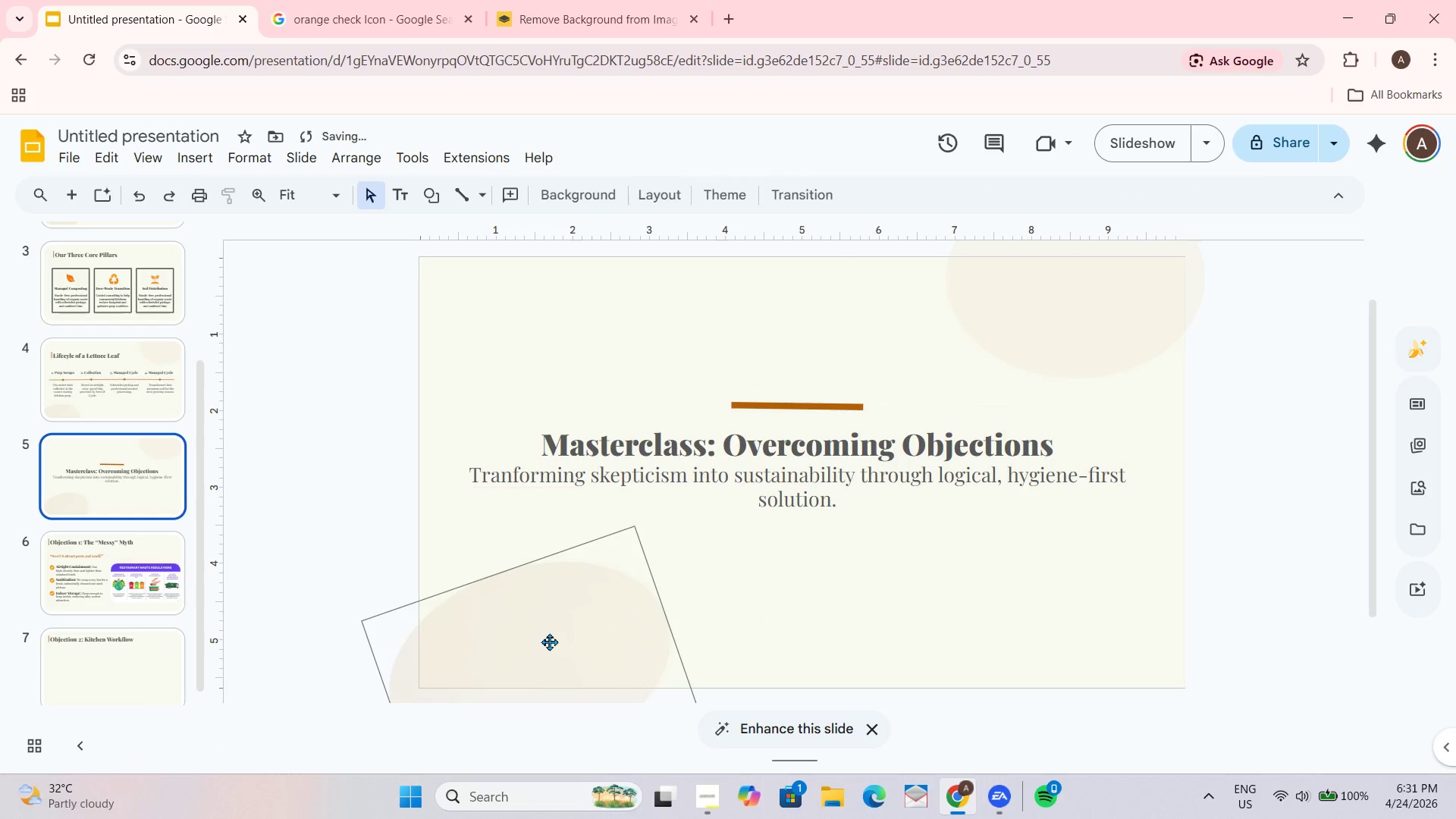 
key(Control+C)
 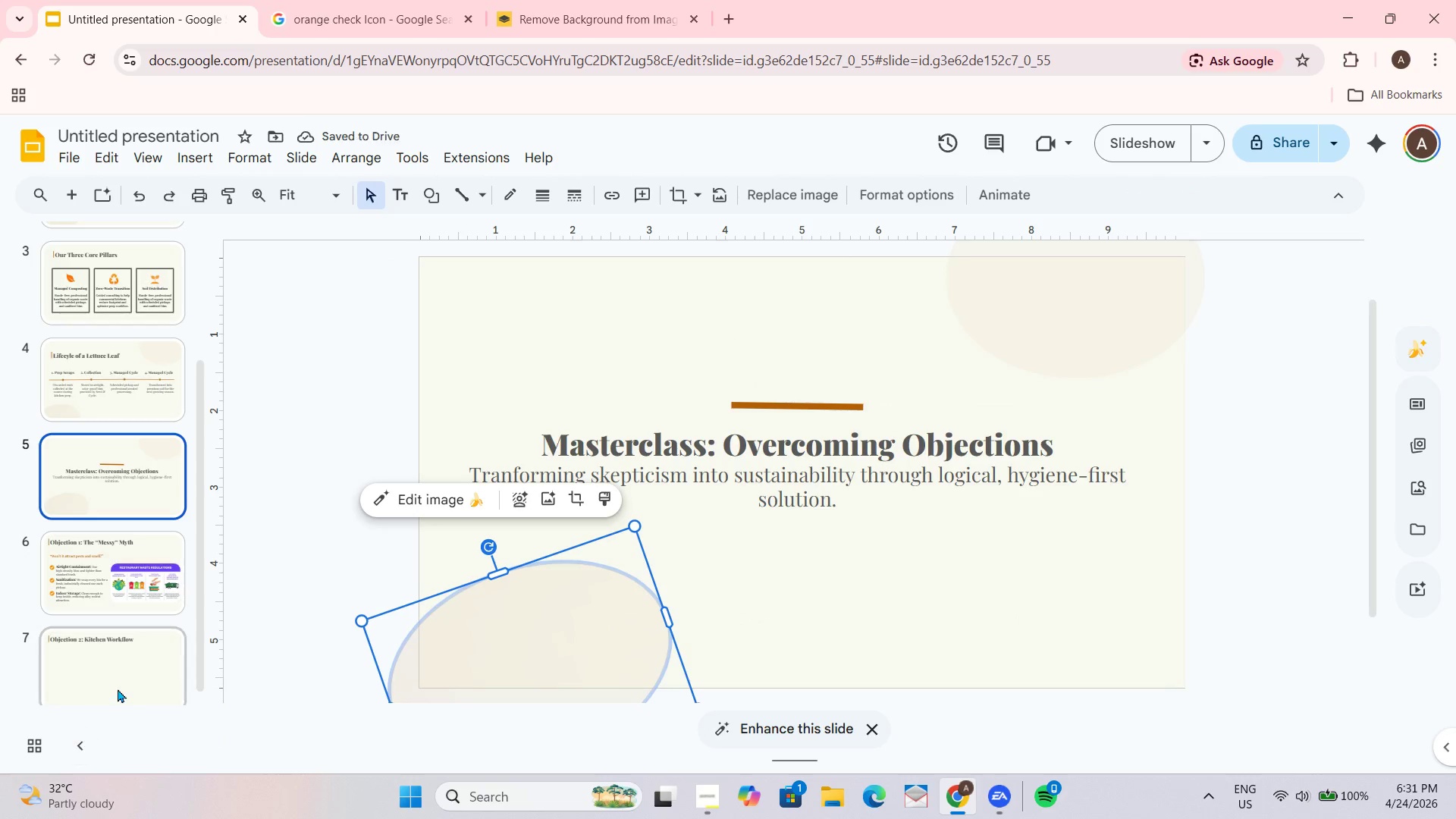 
left_click([118, 689])
 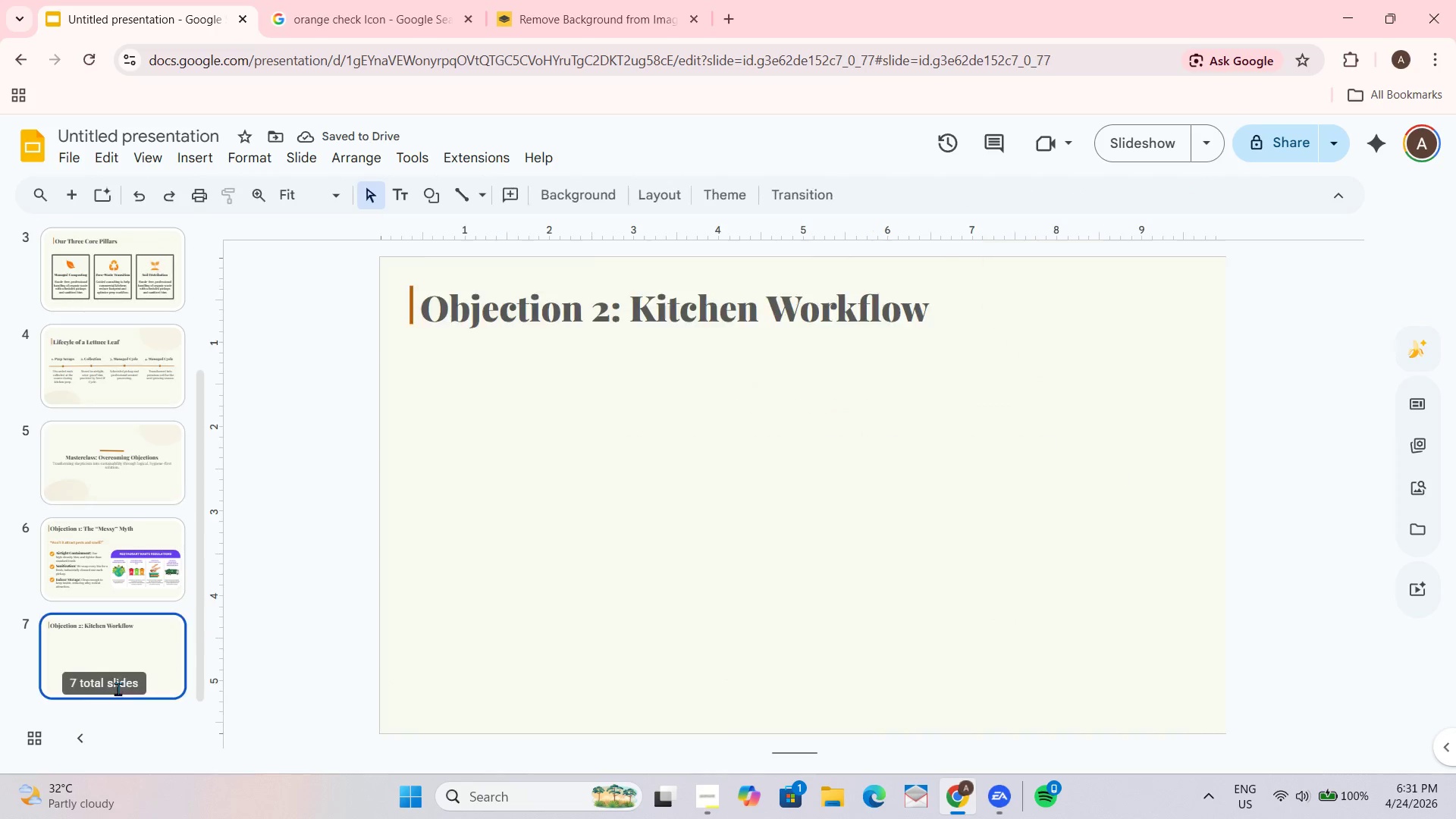 
key(Control+ControlLeft)
 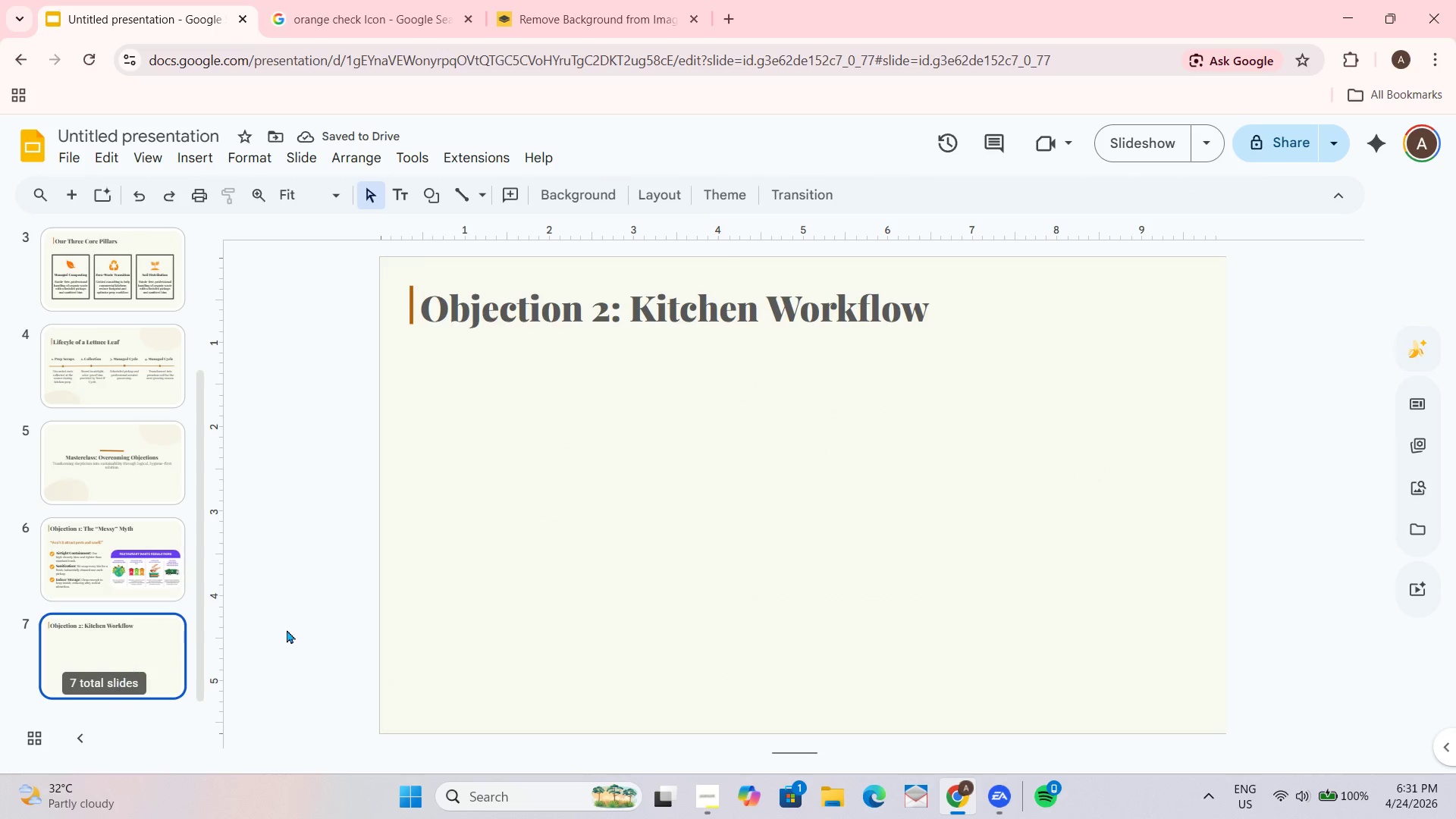 
key(Control+V)
 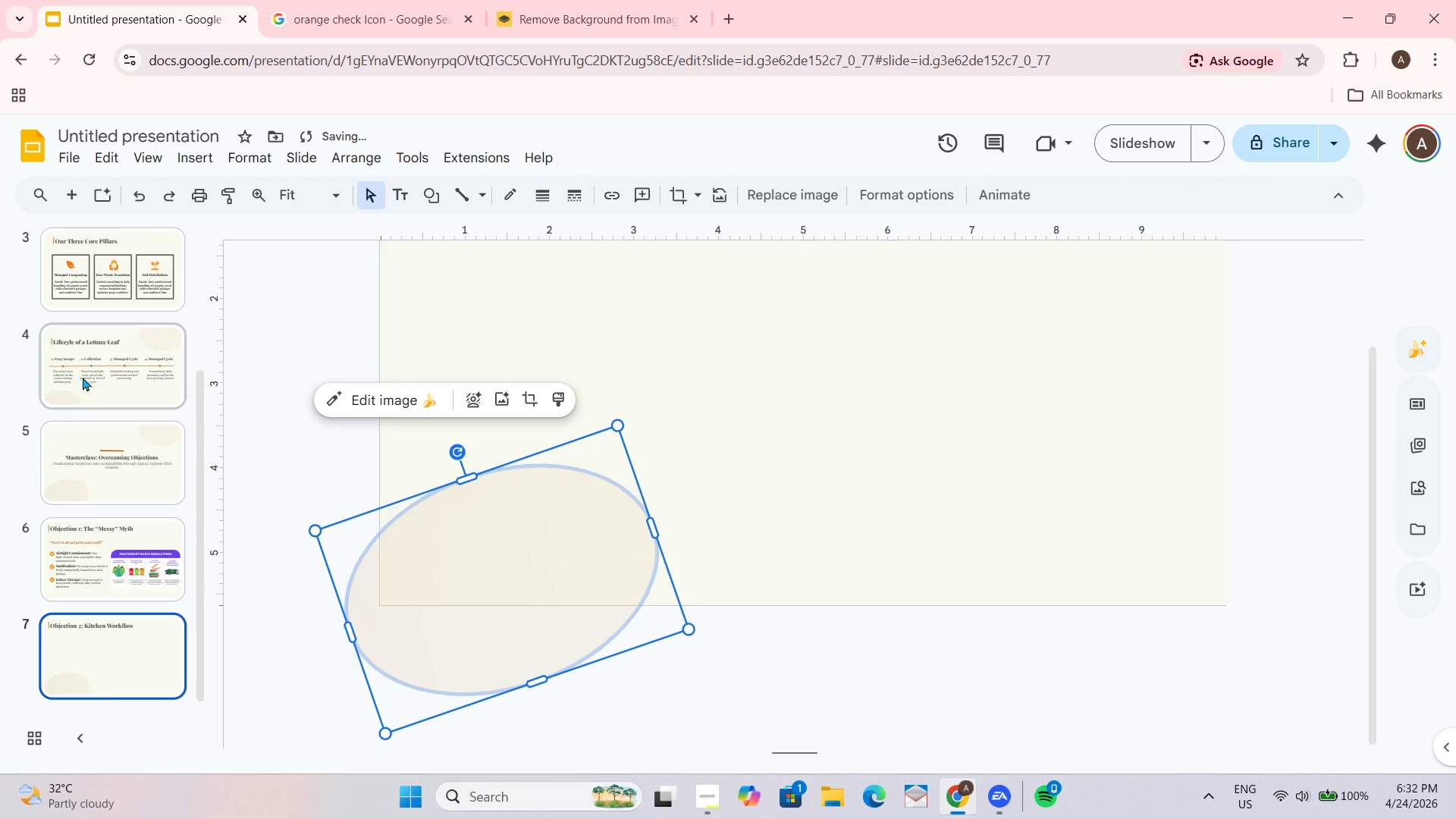 
left_click([104, 461])
 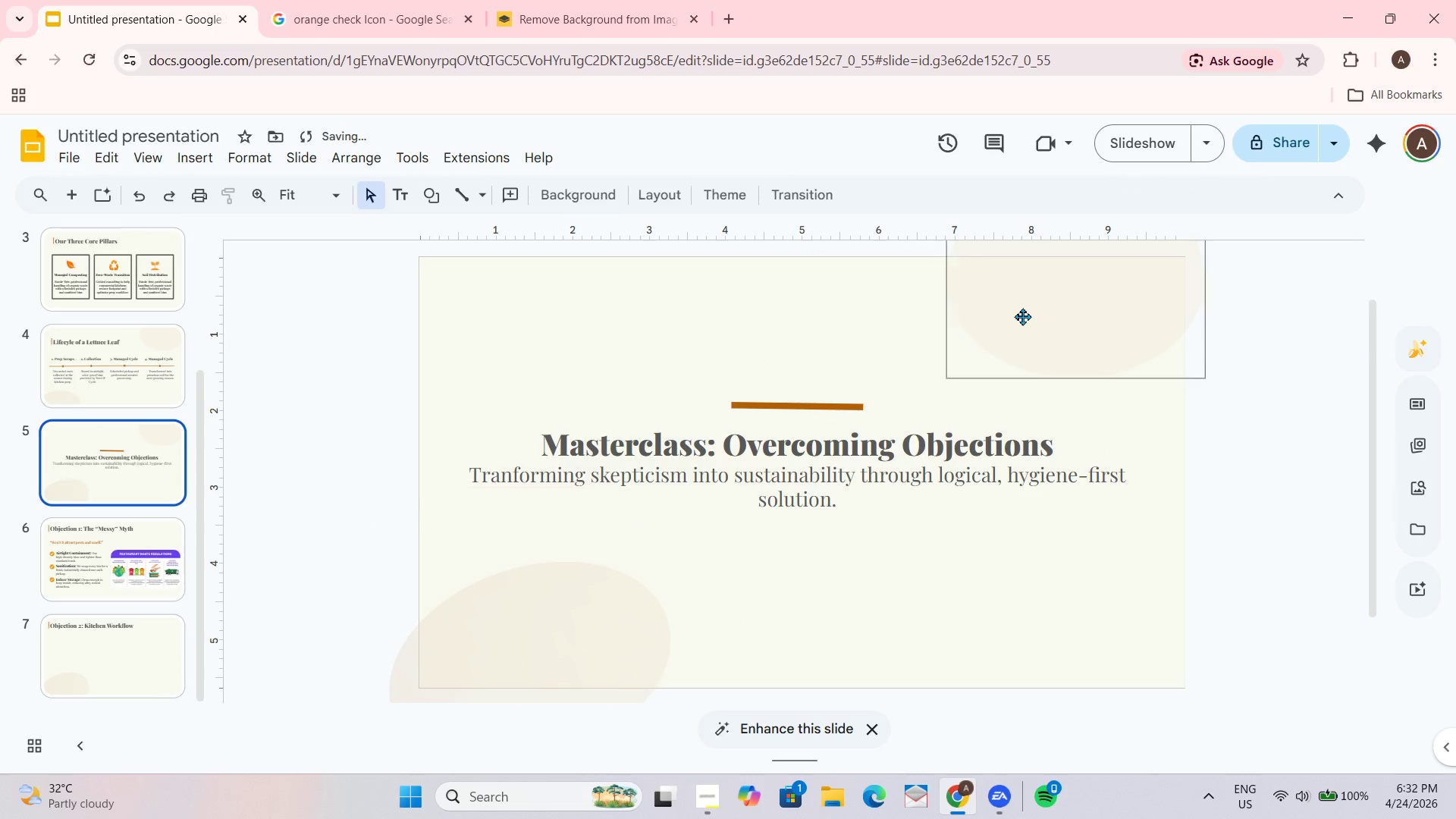 
key(Control+C)
 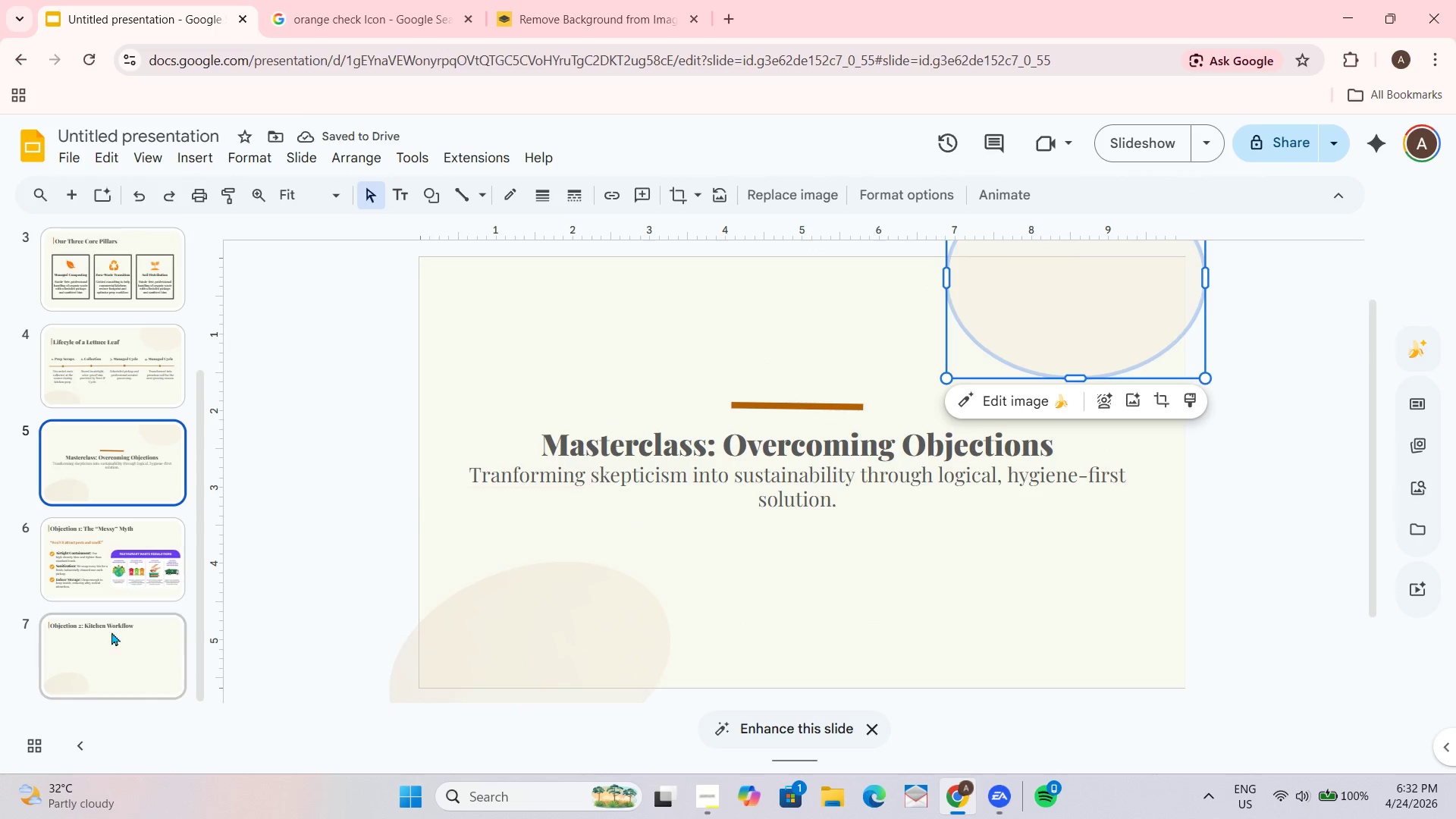 
left_click([110, 632])
 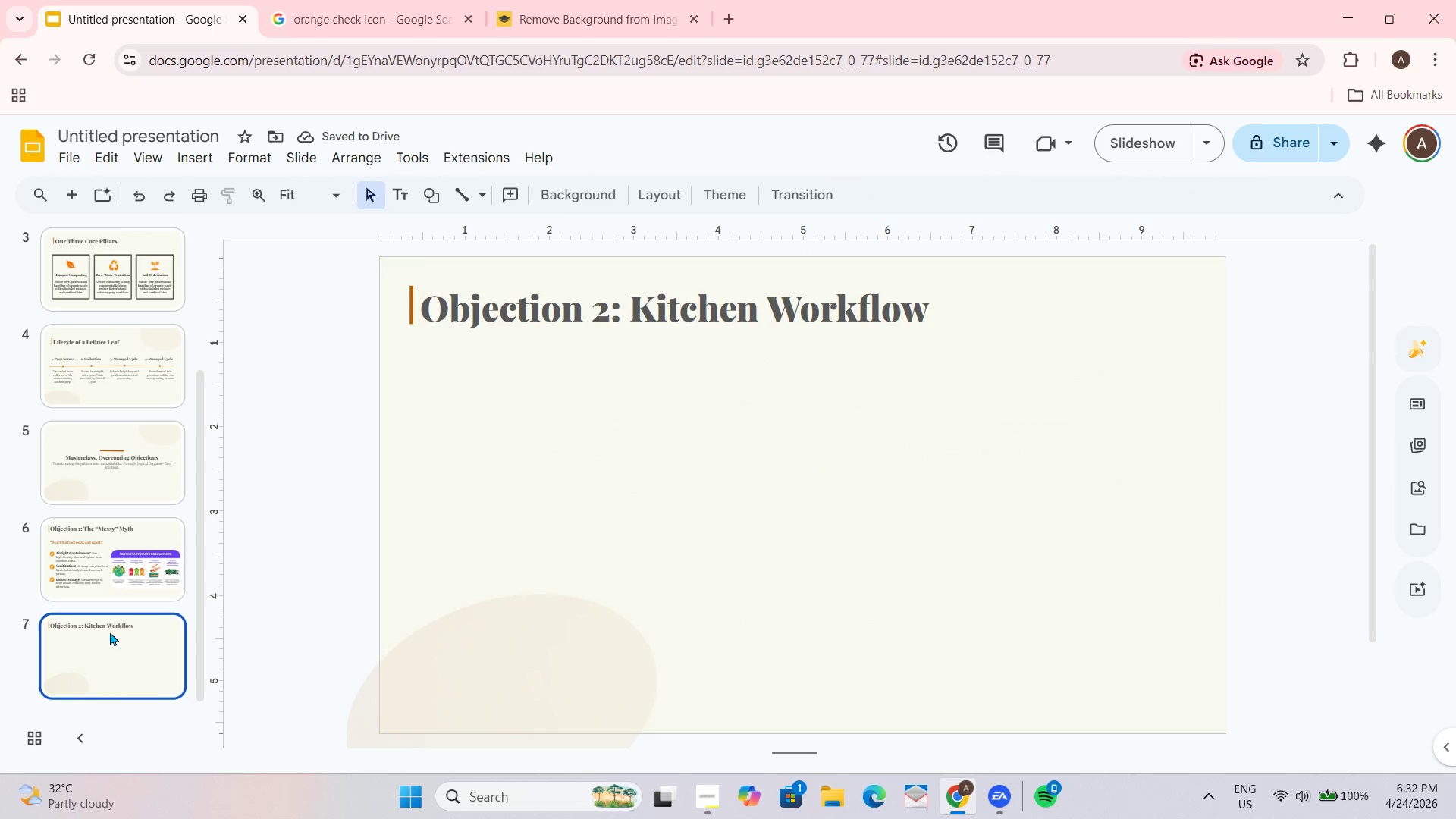 
key(Control+ControlLeft)
 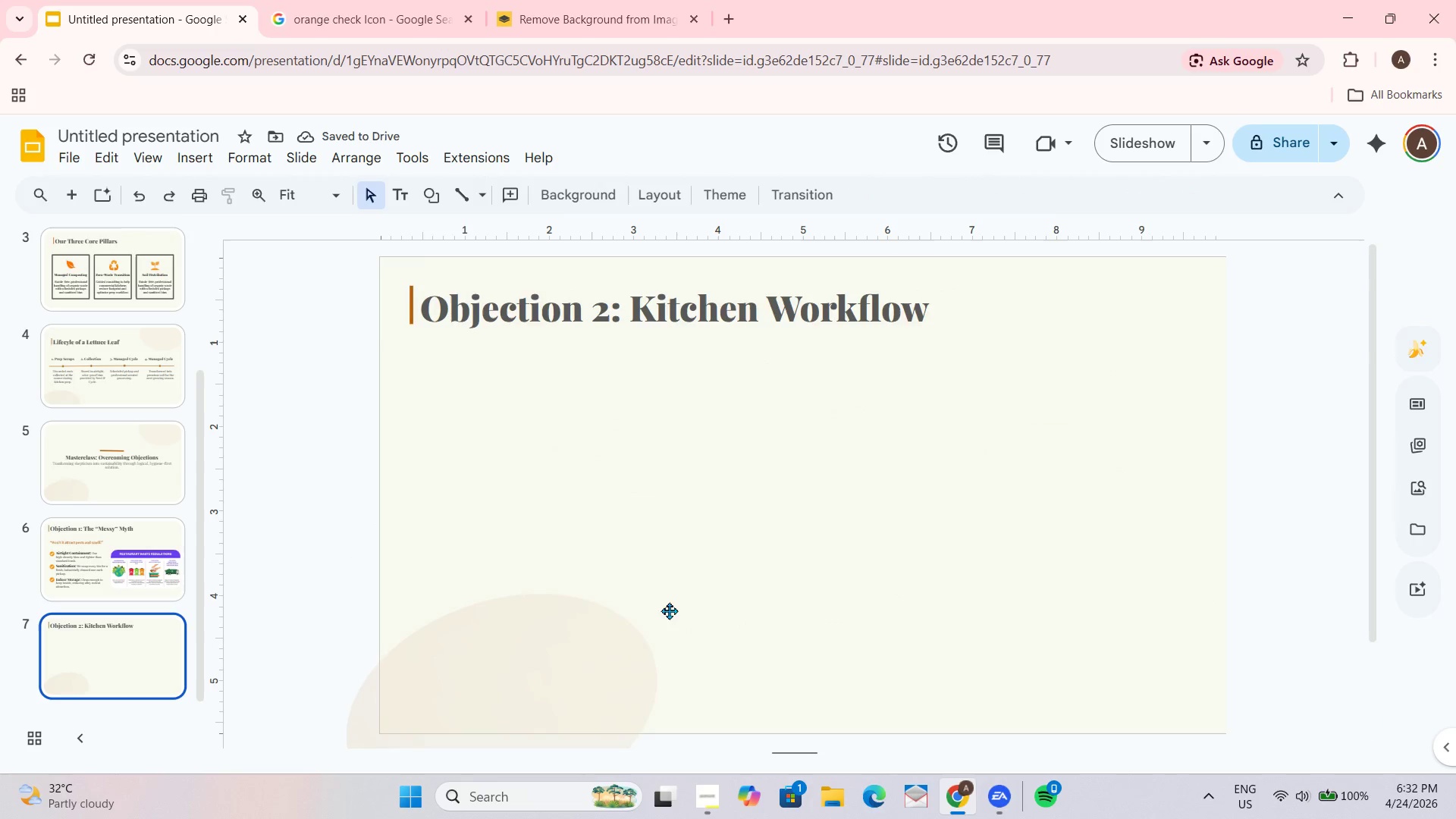 
key(Control+V)
 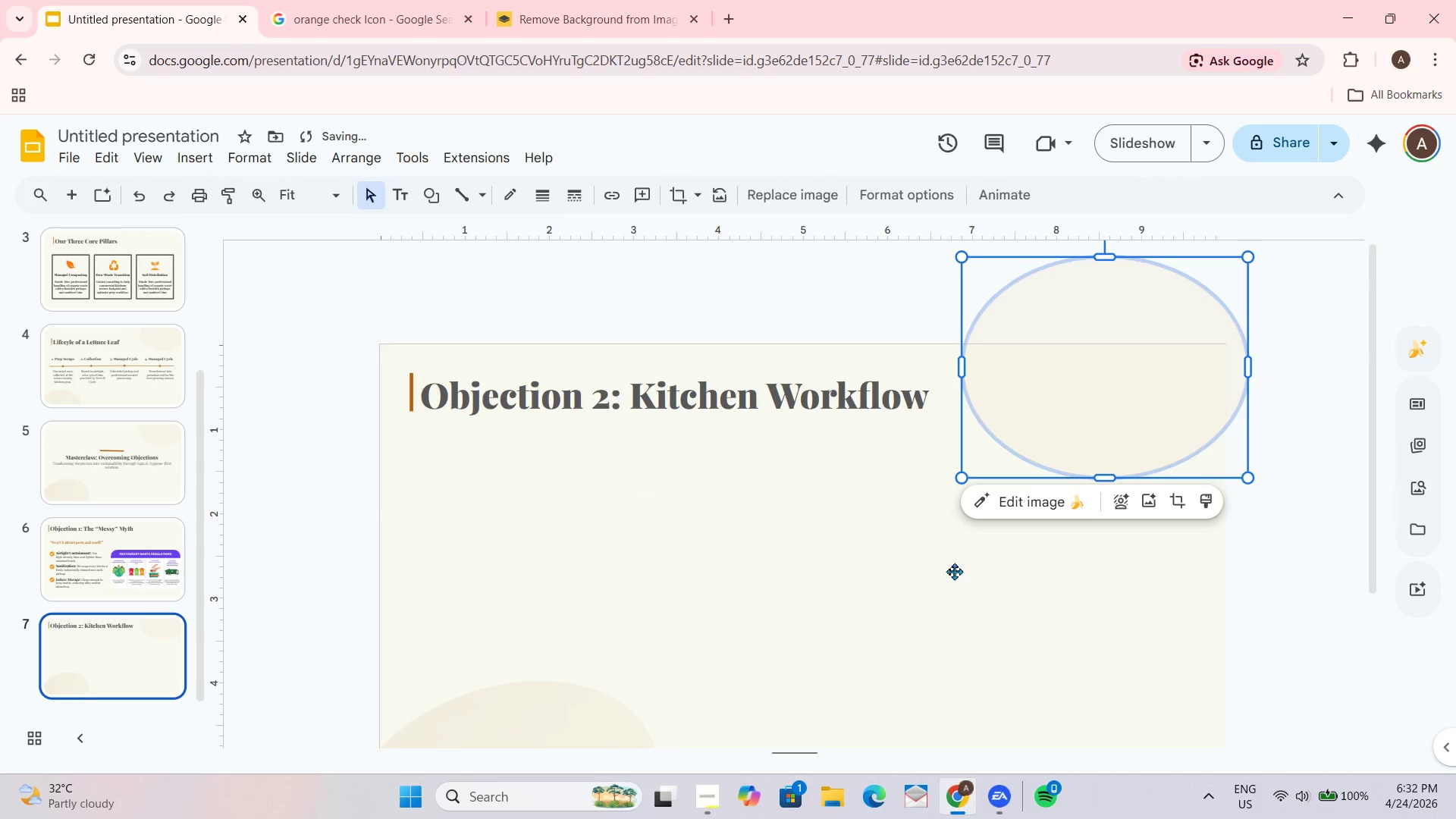 
left_click([954, 571])
 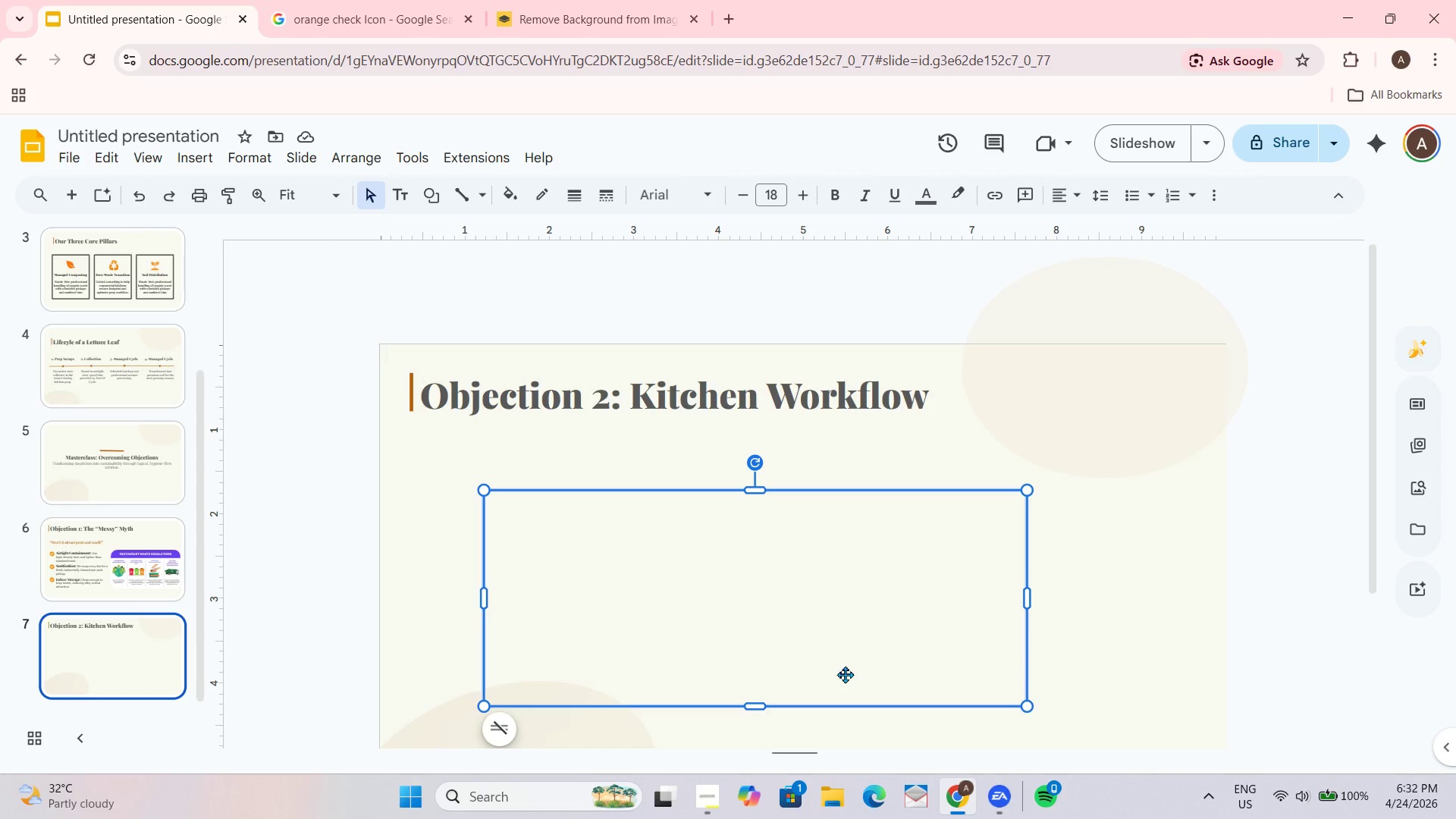 
wait(32.73)
 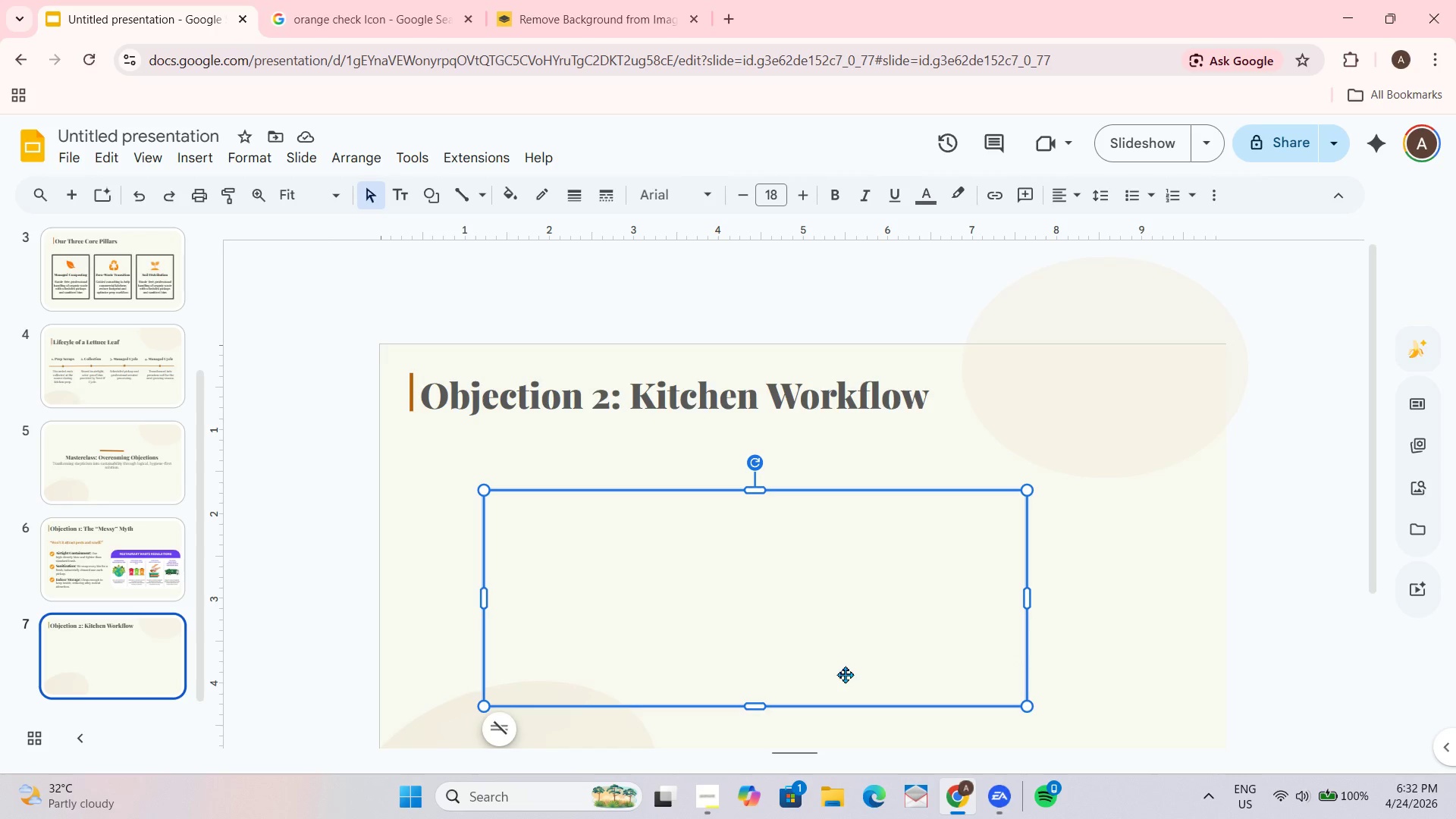 
mouse_move([912, 820])
 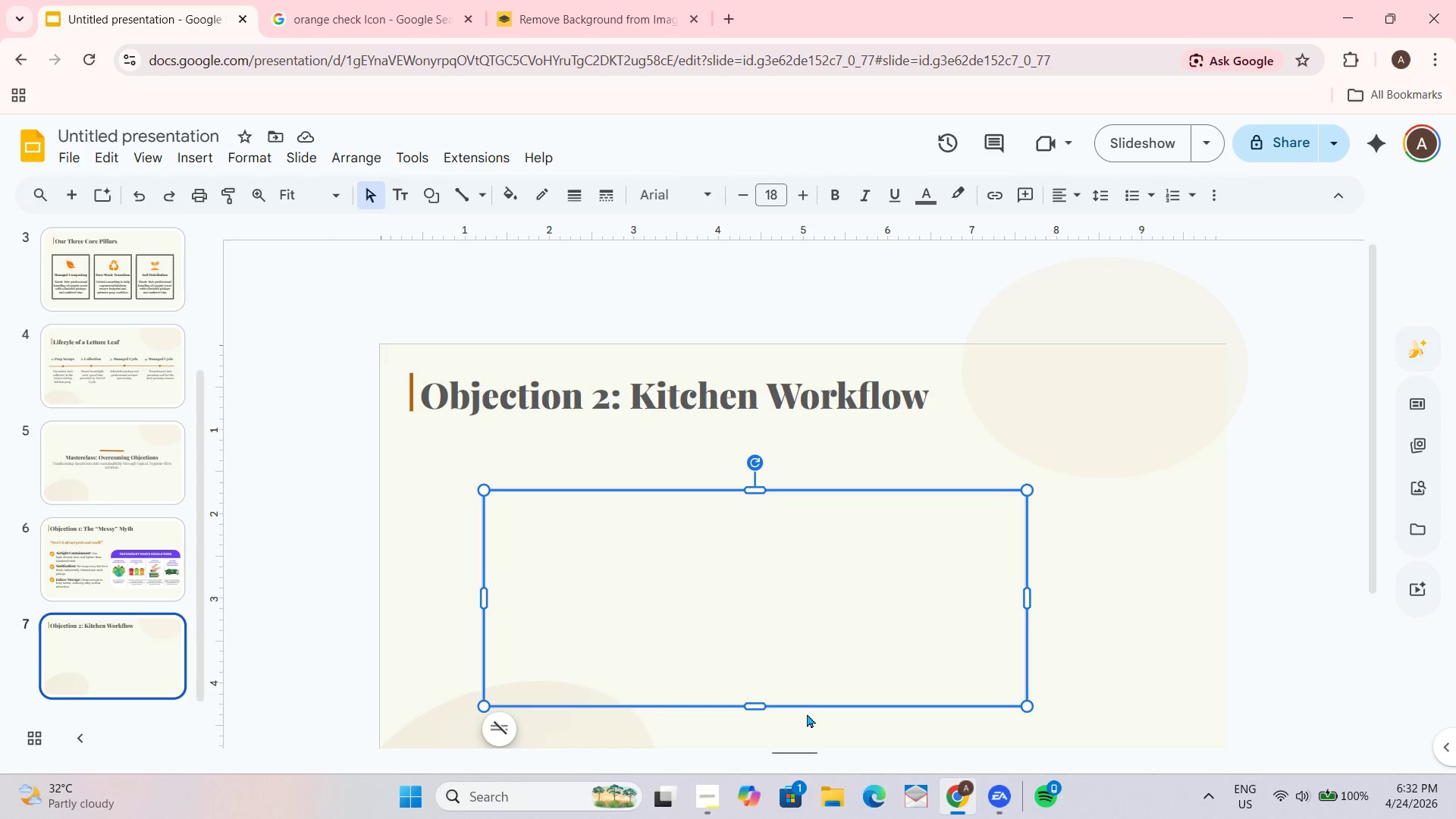 
left_click([150, 259])
 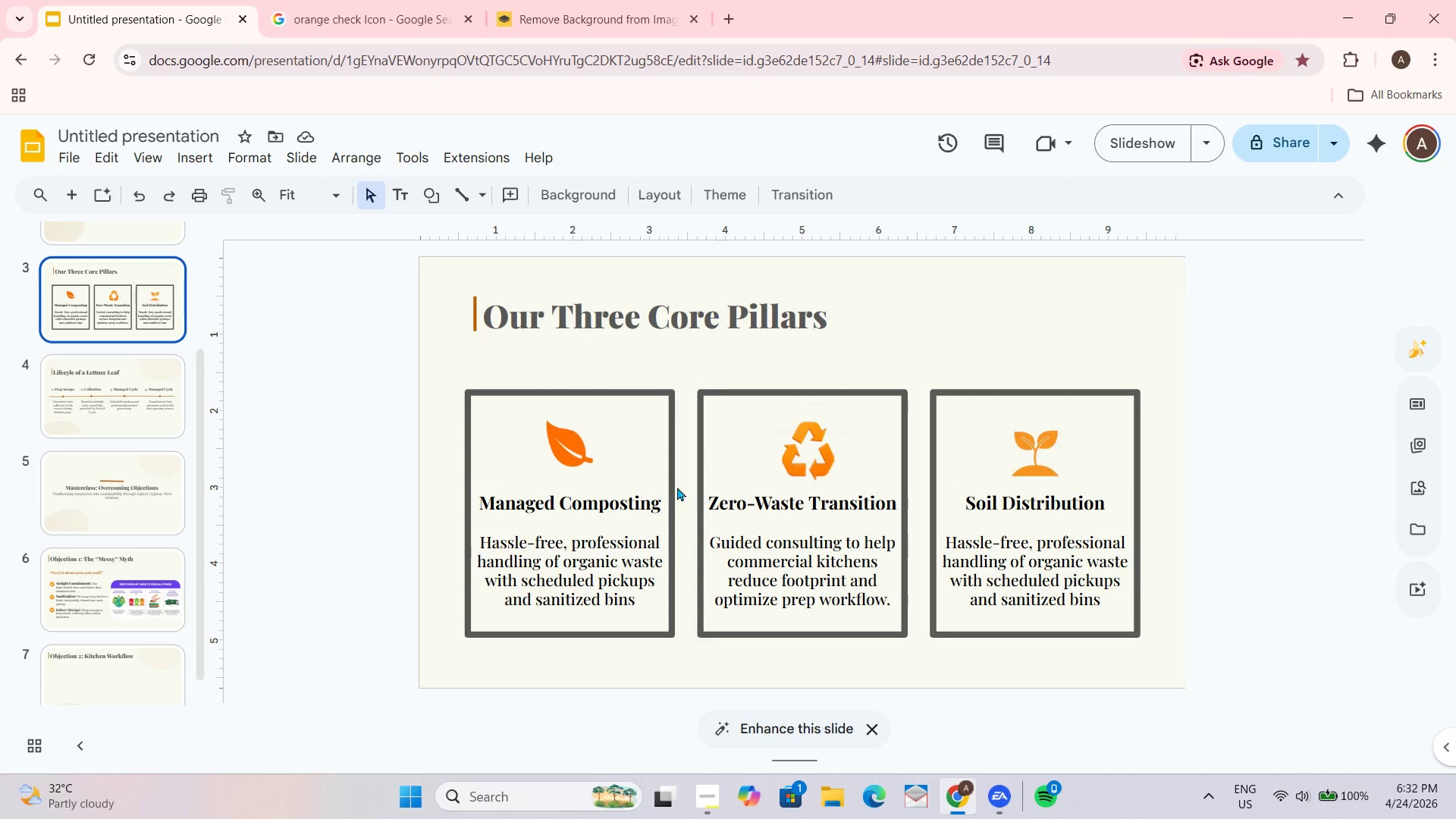 
left_click_drag(start_coordinate=[438, 365], to_coordinate=[1034, 582])
 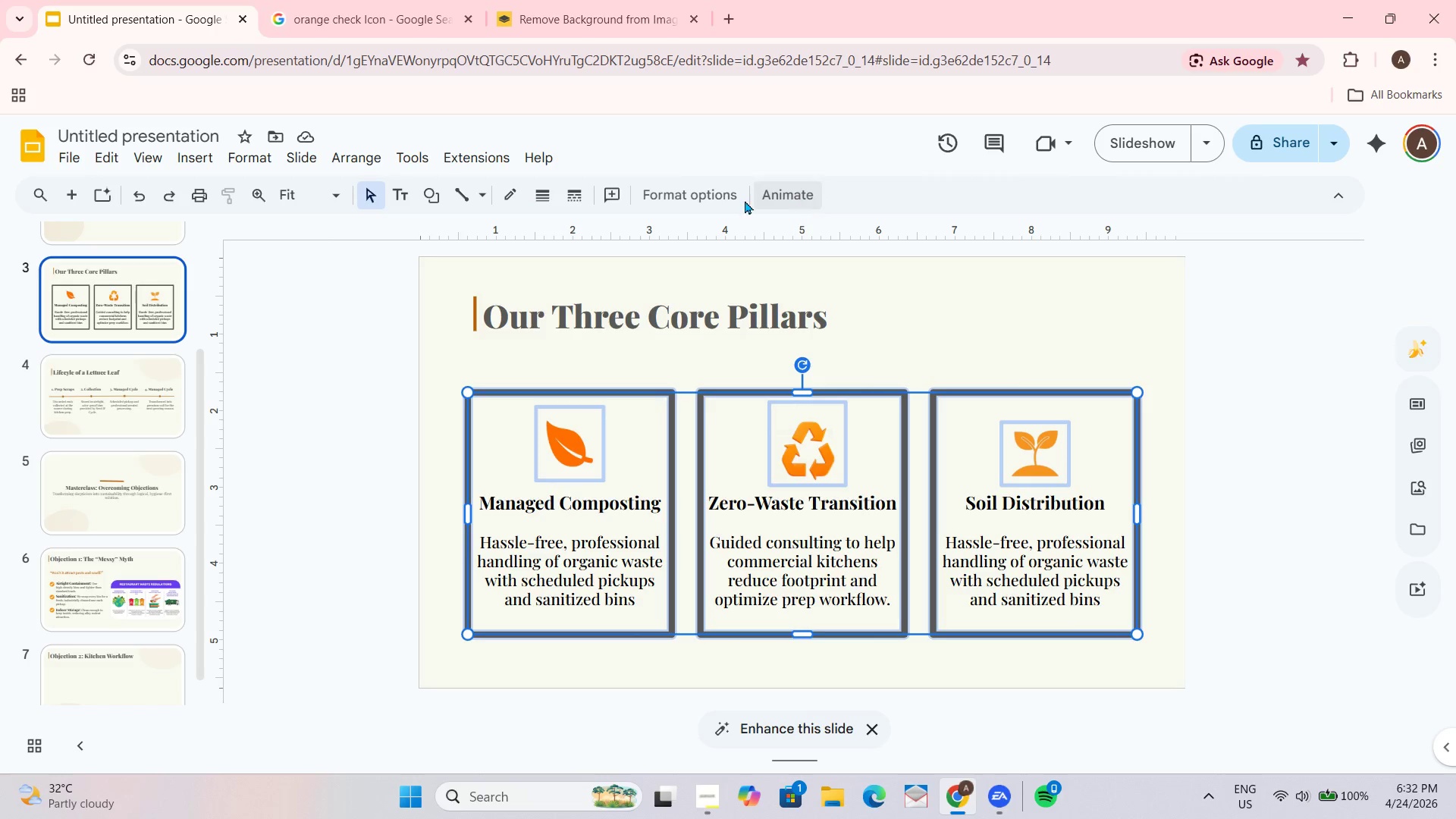 
left_click([703, 199])
 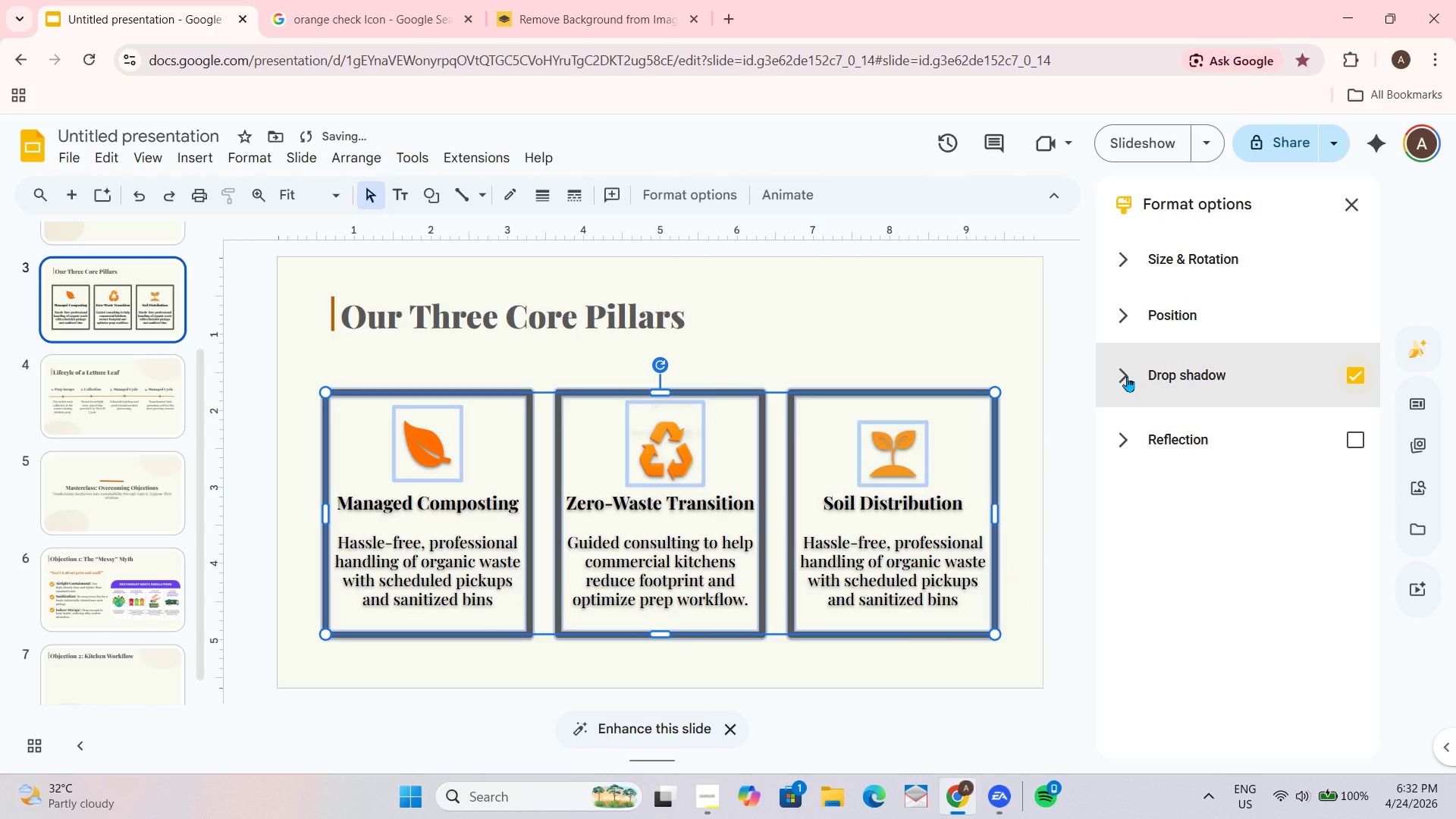 
hold_key(key=ControlLeft, duration=0.34)
 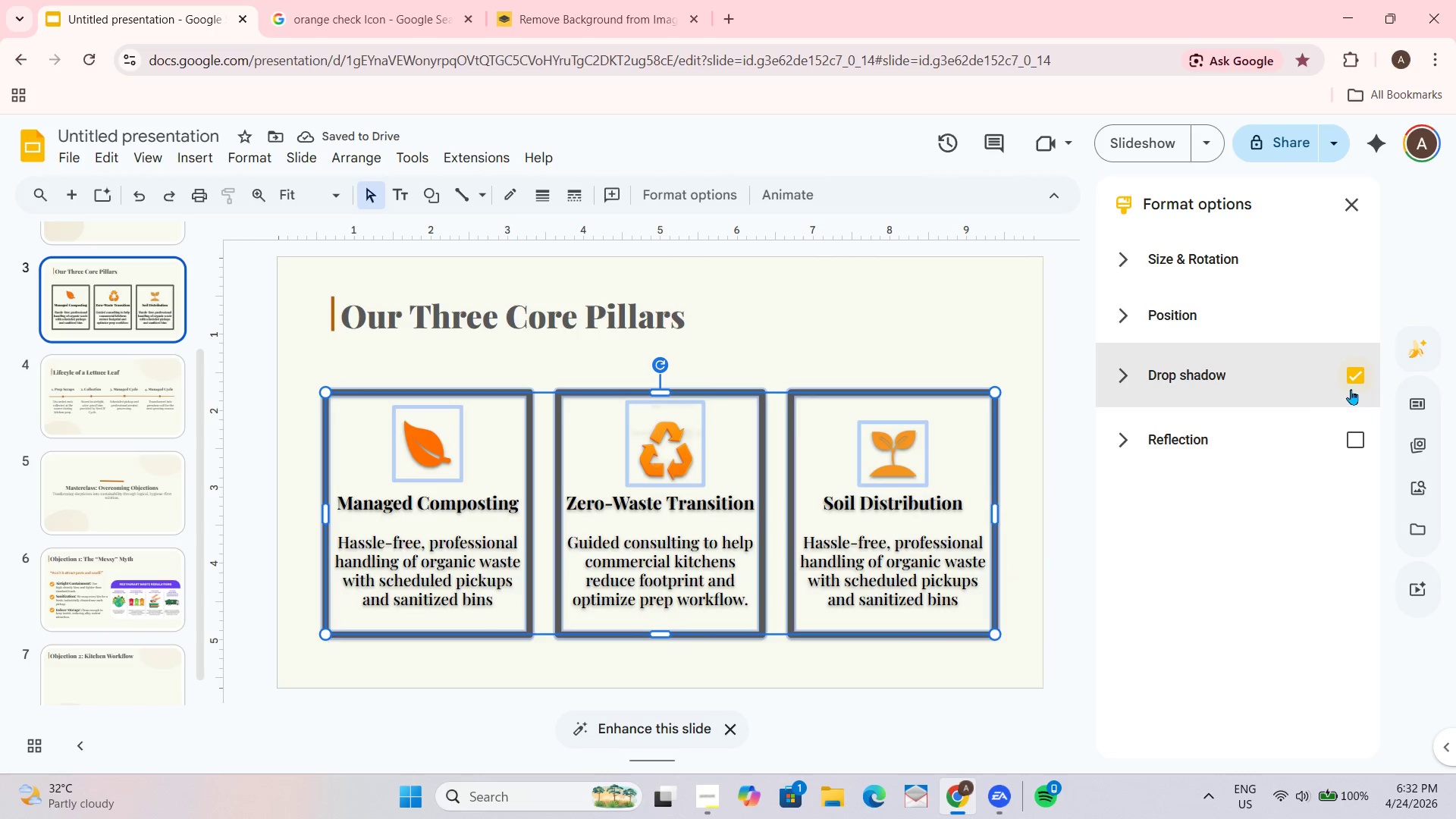 
left_click([1351, 389])
 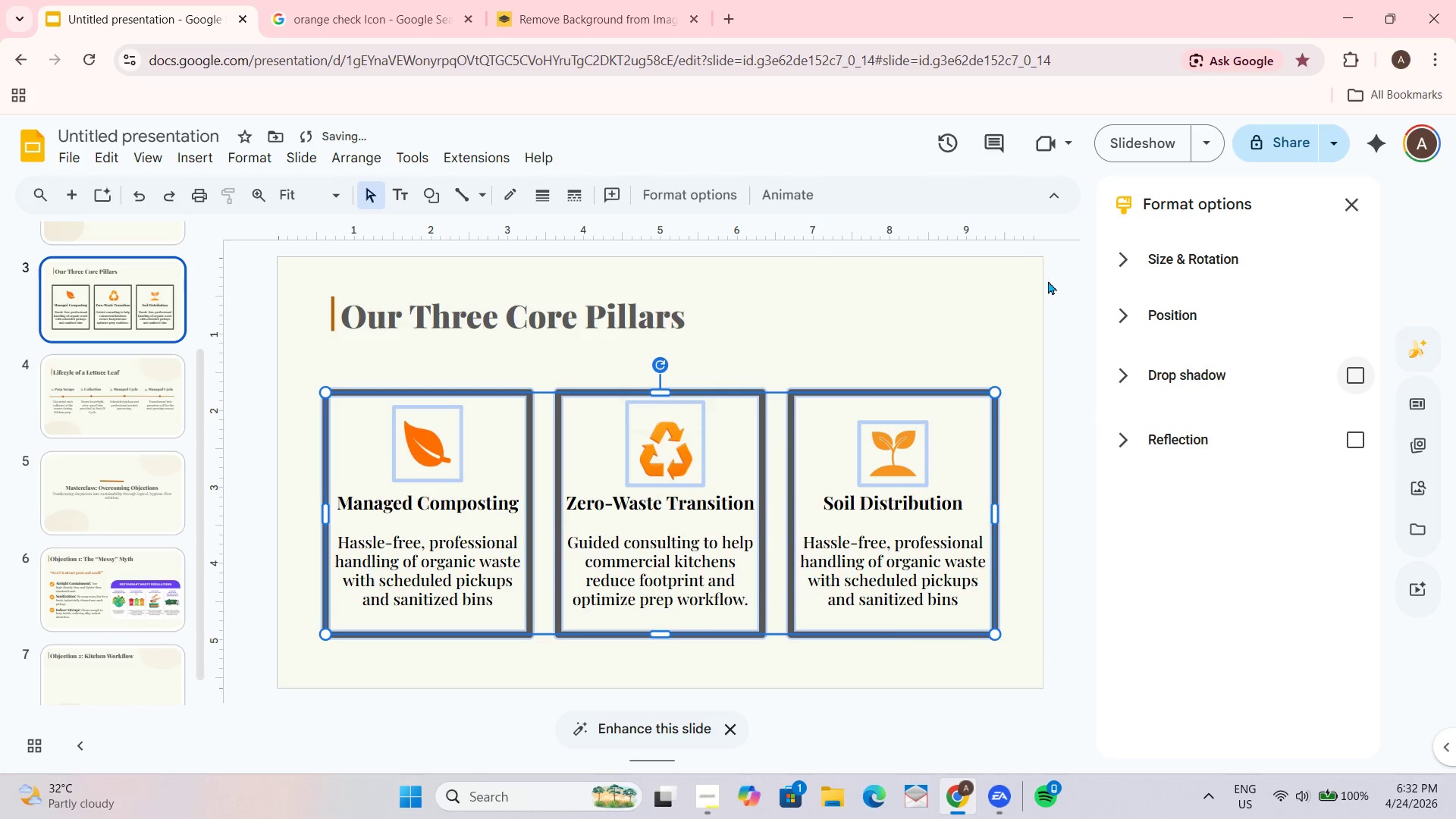 
left_click([996, 309])